 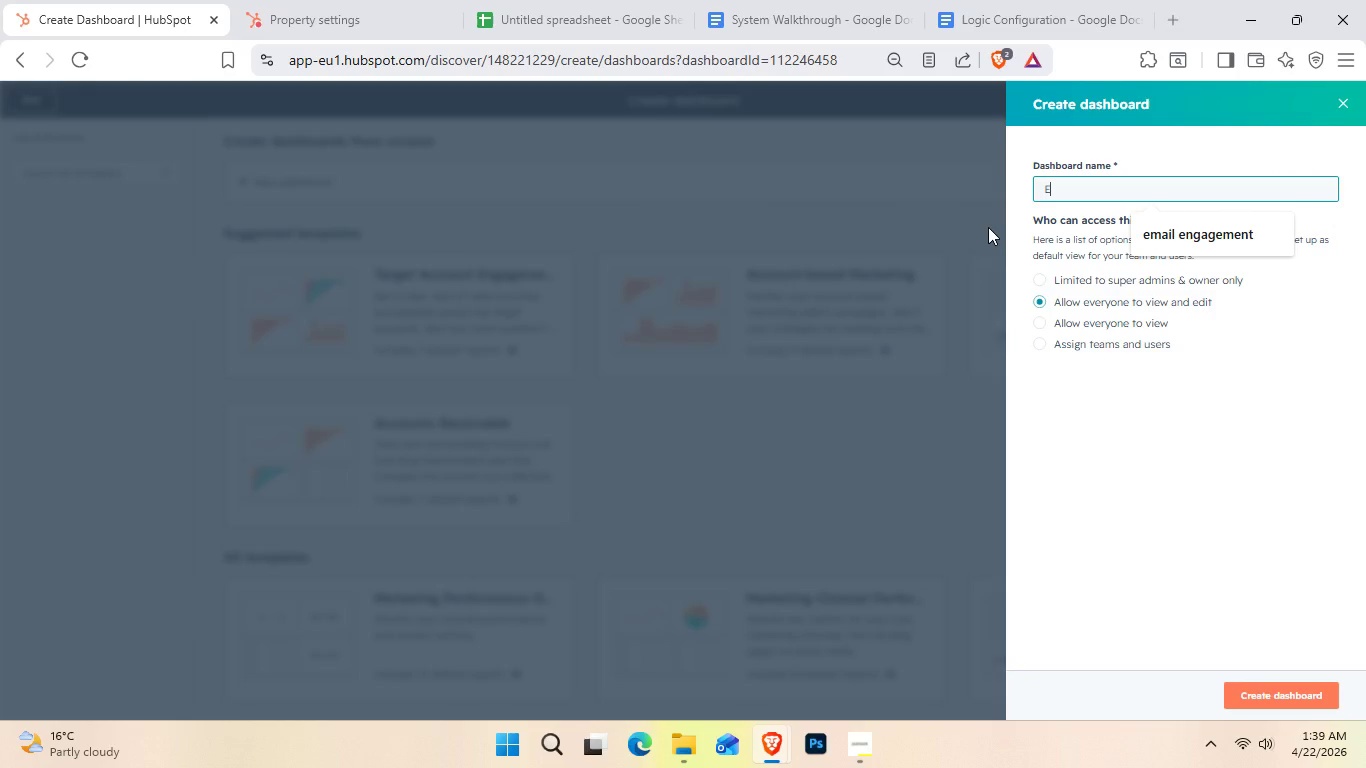 
type([Delete])
key(Backspace)
key(Backspace)
type(Rescur)
key(Backspace)
type(e Operations)
 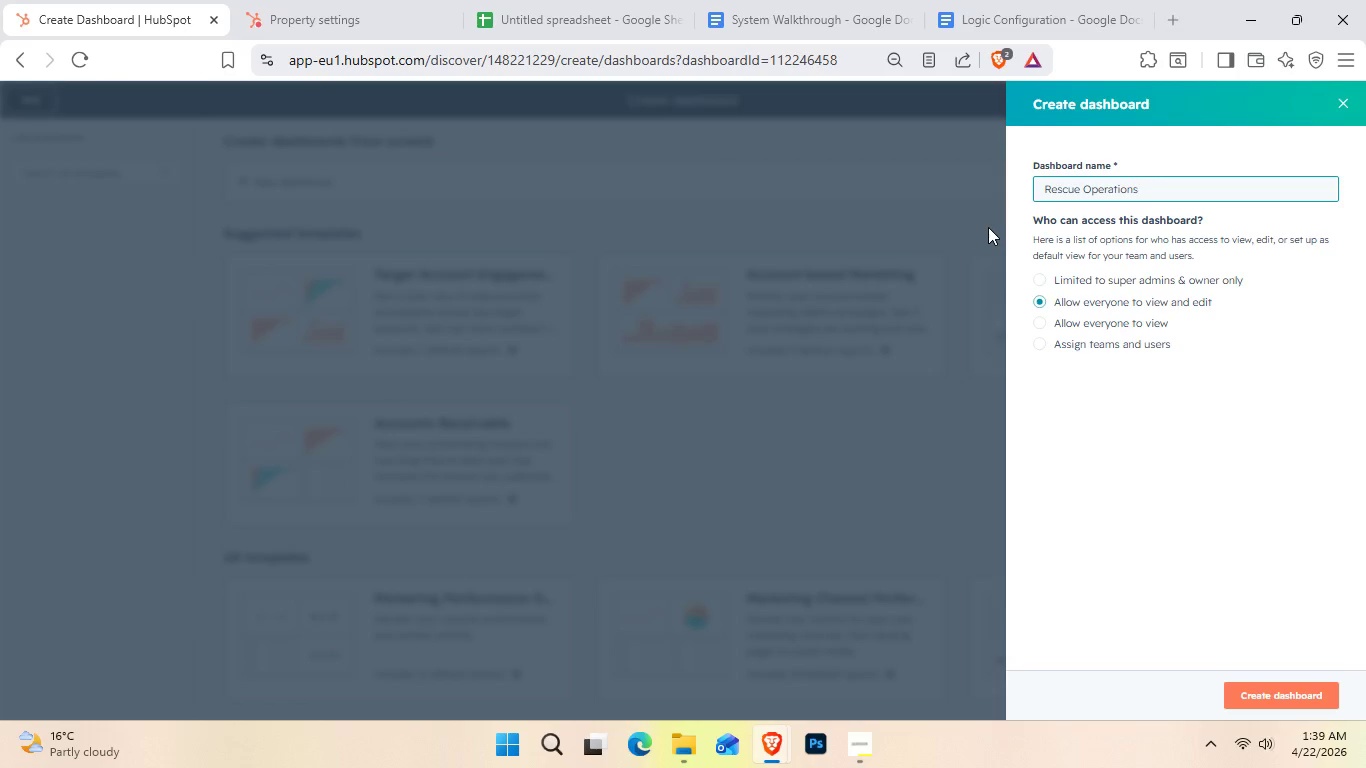 
left_click([1313, 695])
 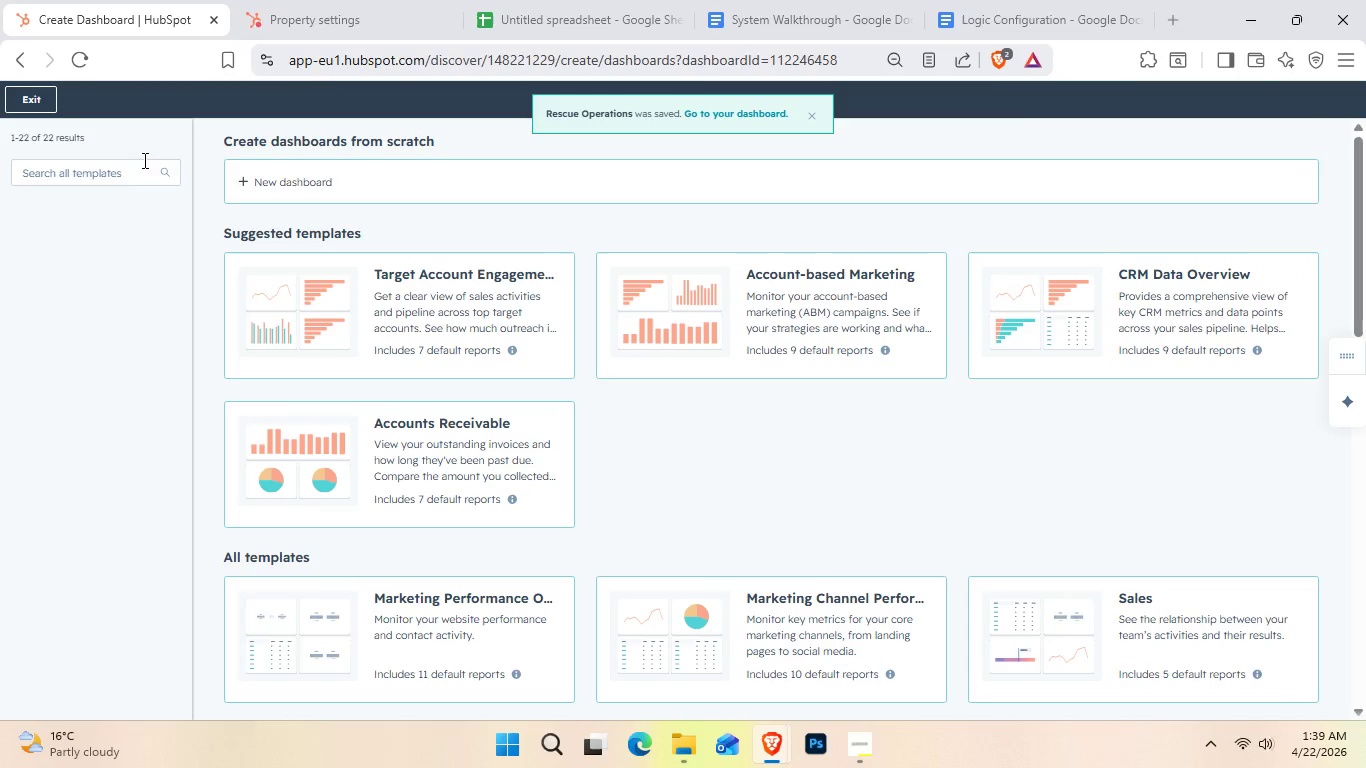 
left_click([752, 119])
 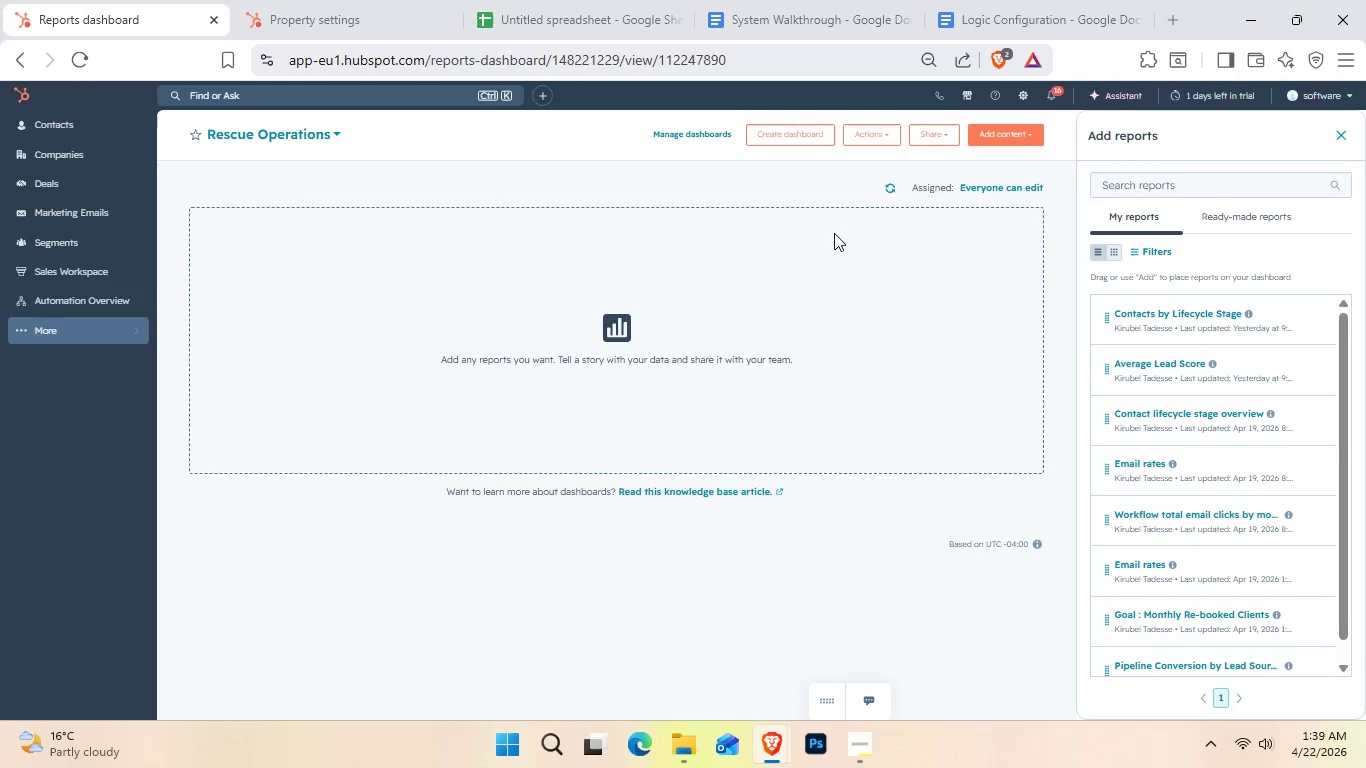 
wait(14.83)
 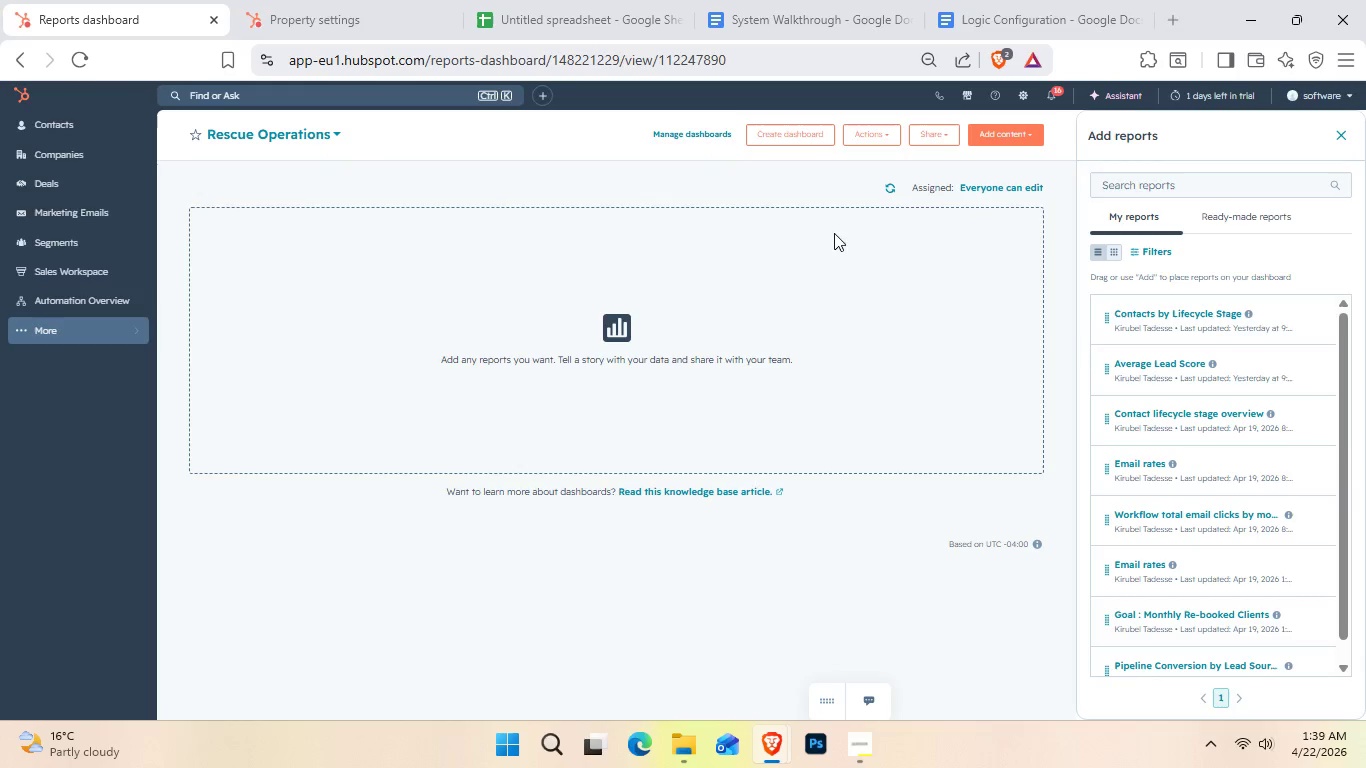 
left_click([1011, 133])
 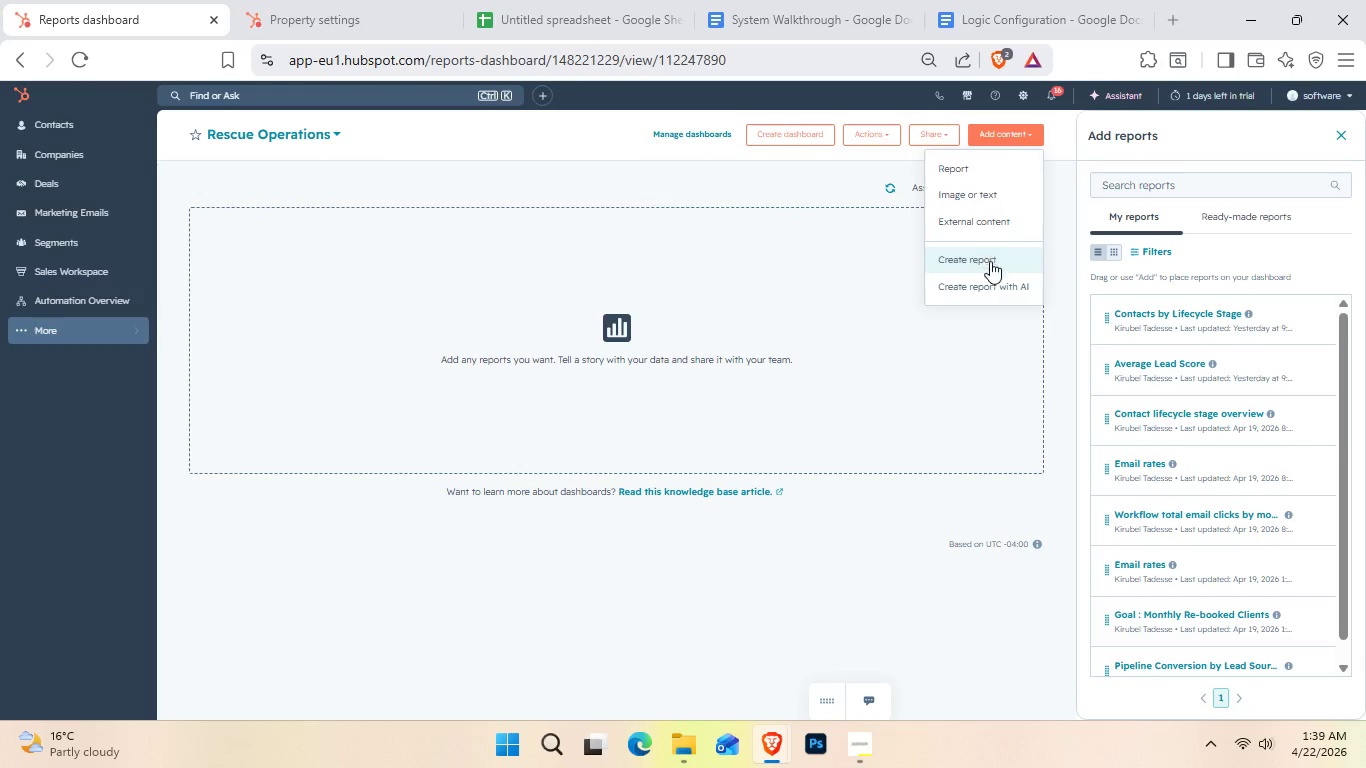 
left_click([990, 258])
 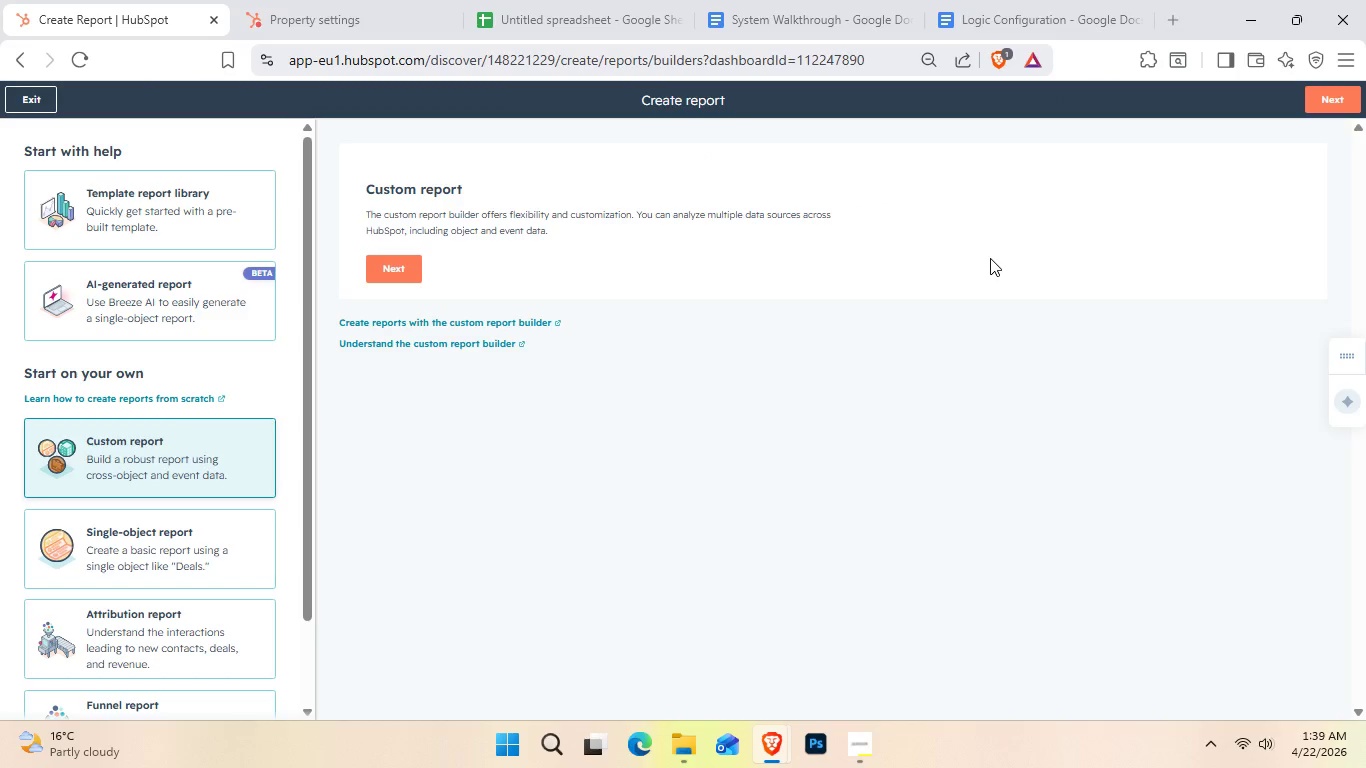 
wait(7.88)
 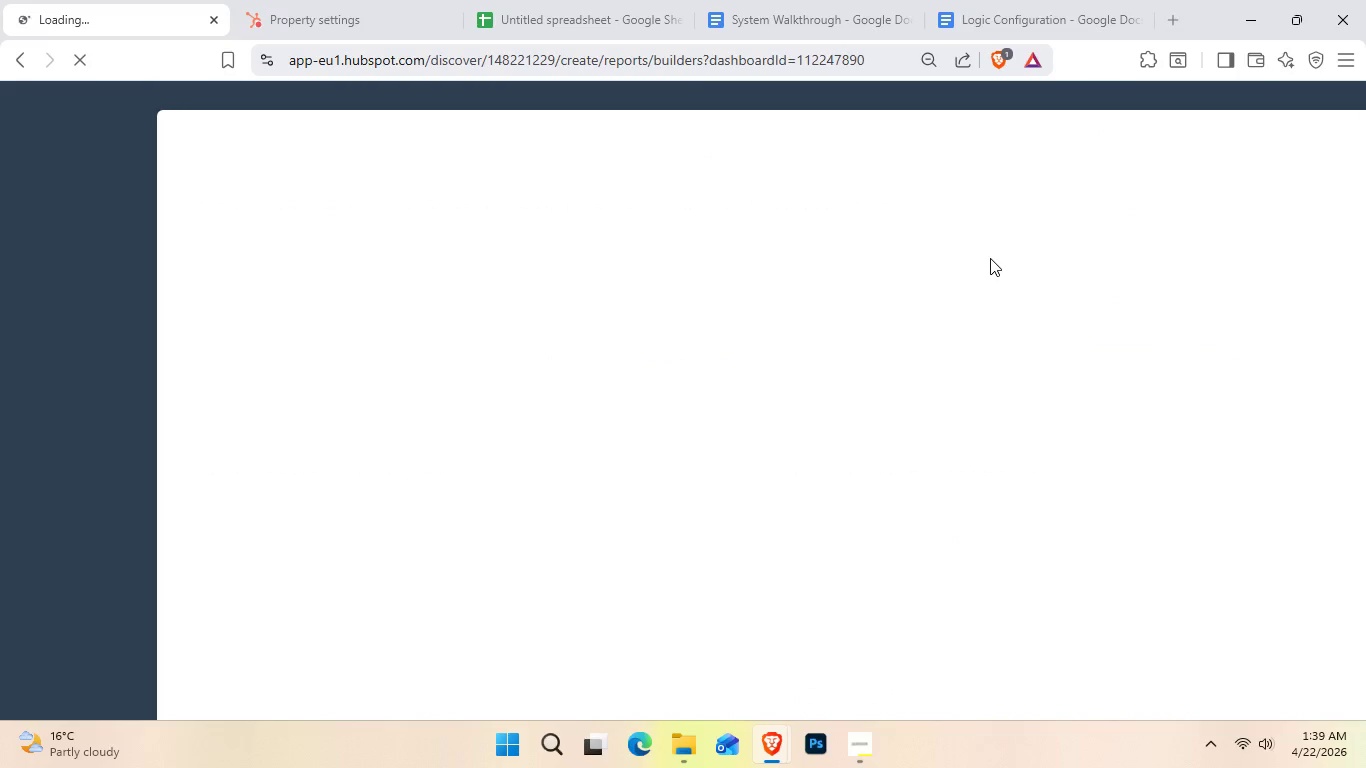 
left_click([106, 541])
 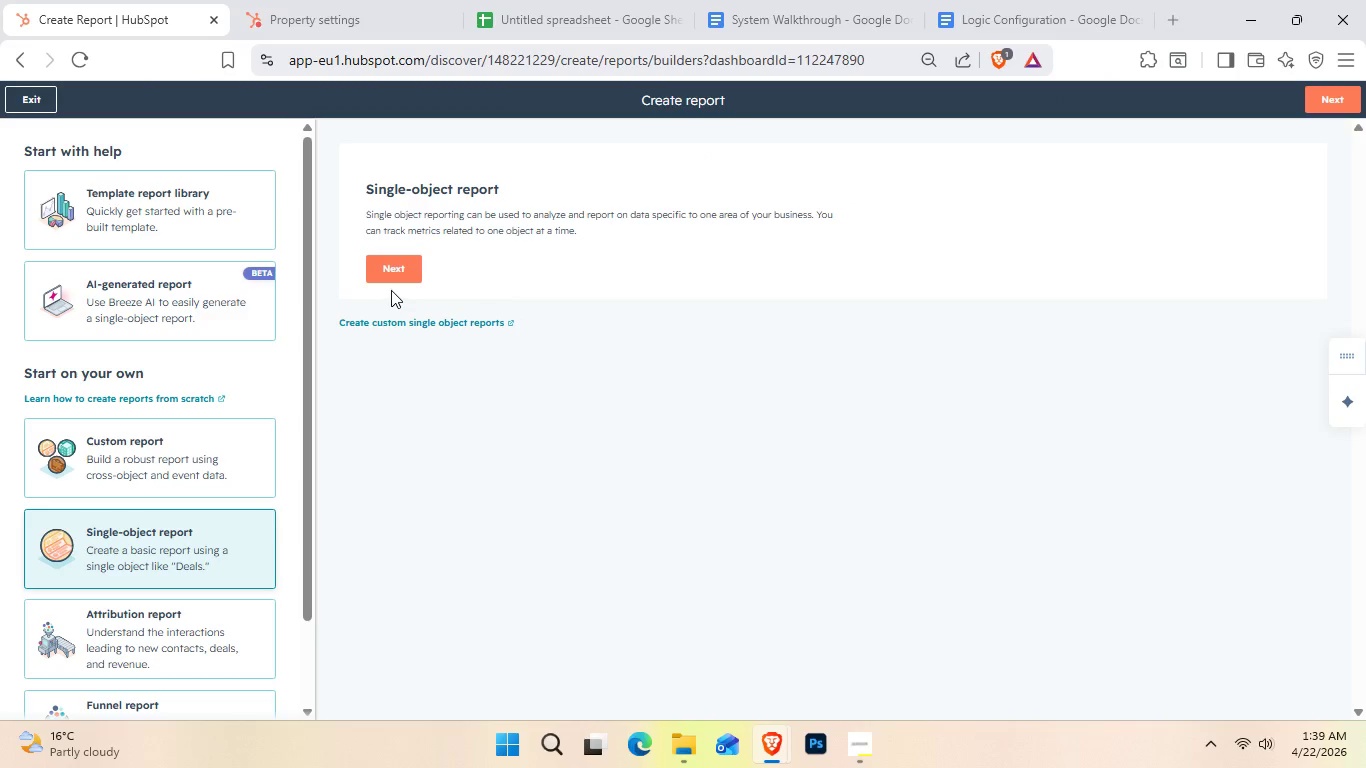 
left_click([406, 269])
 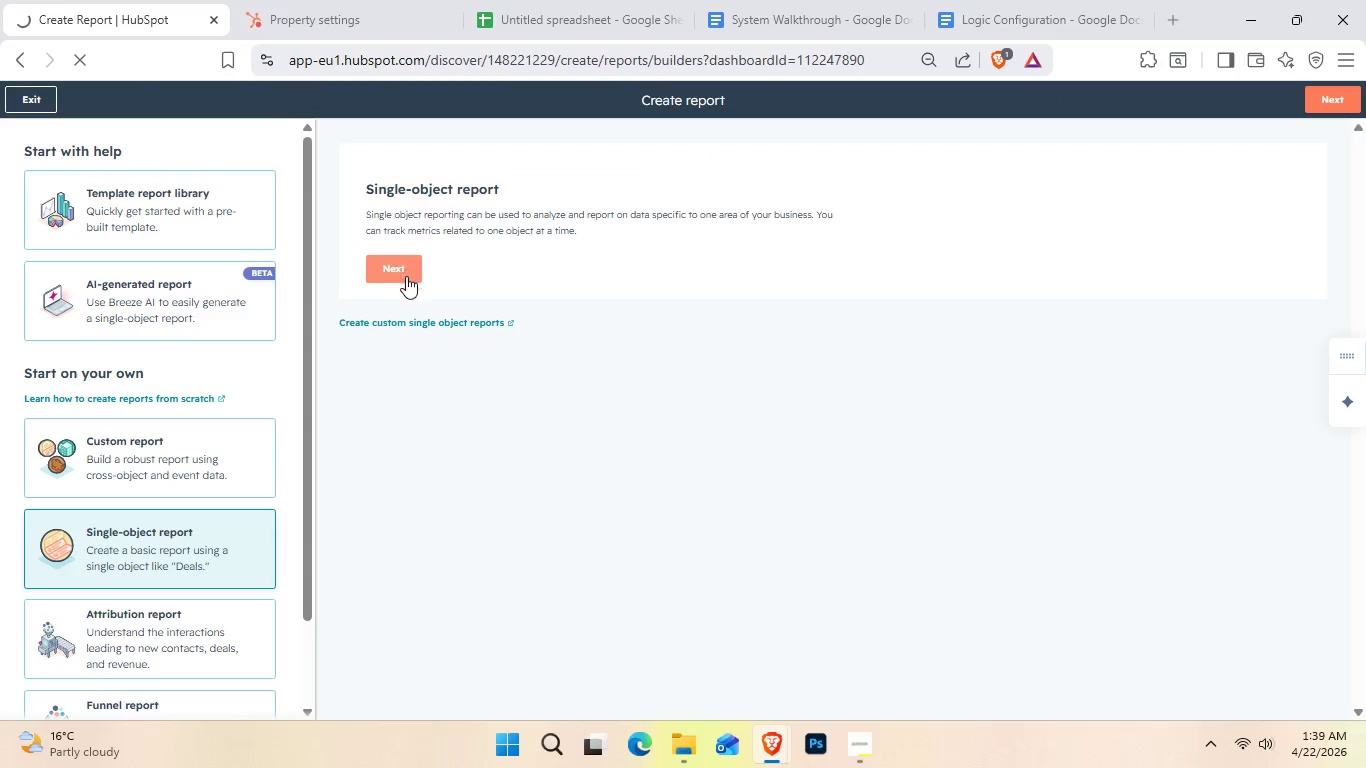 
mouse_move([434, 299])
 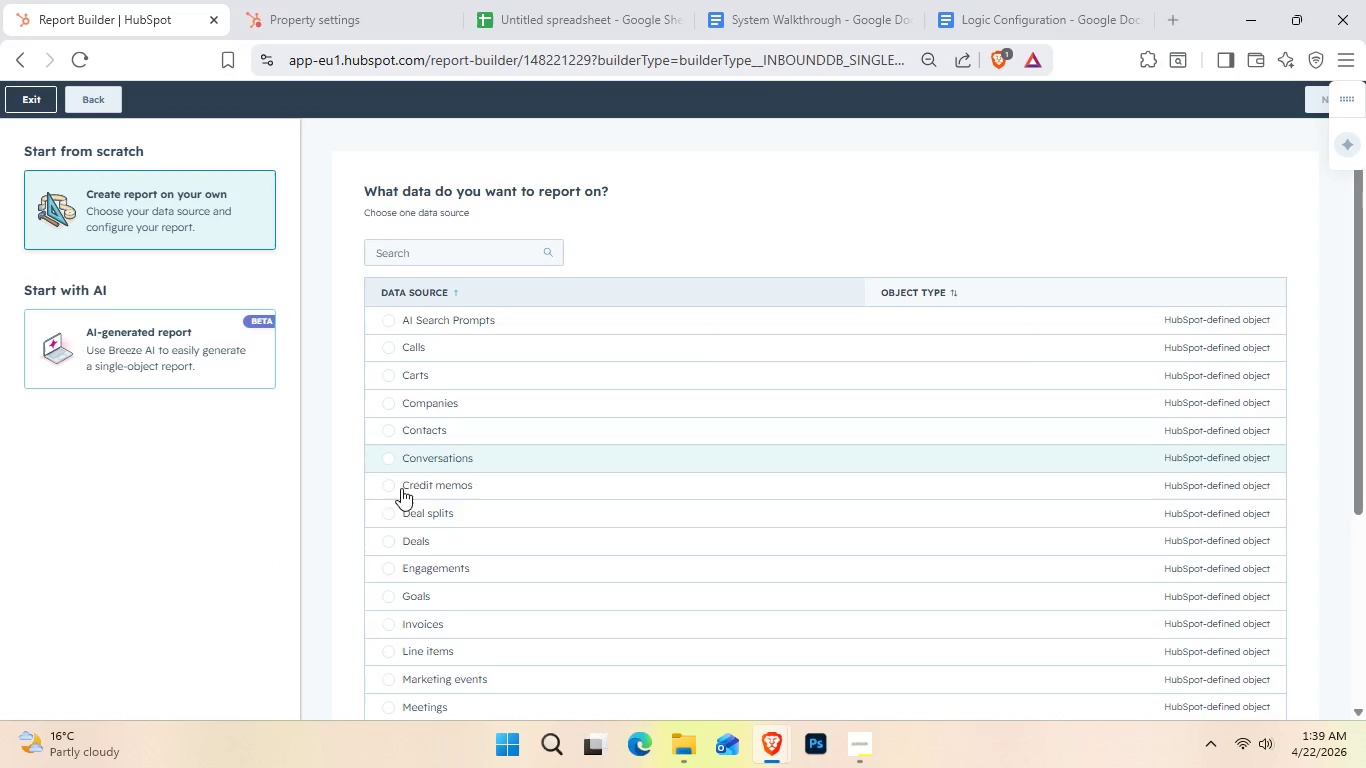 
left_click([399, 542])
 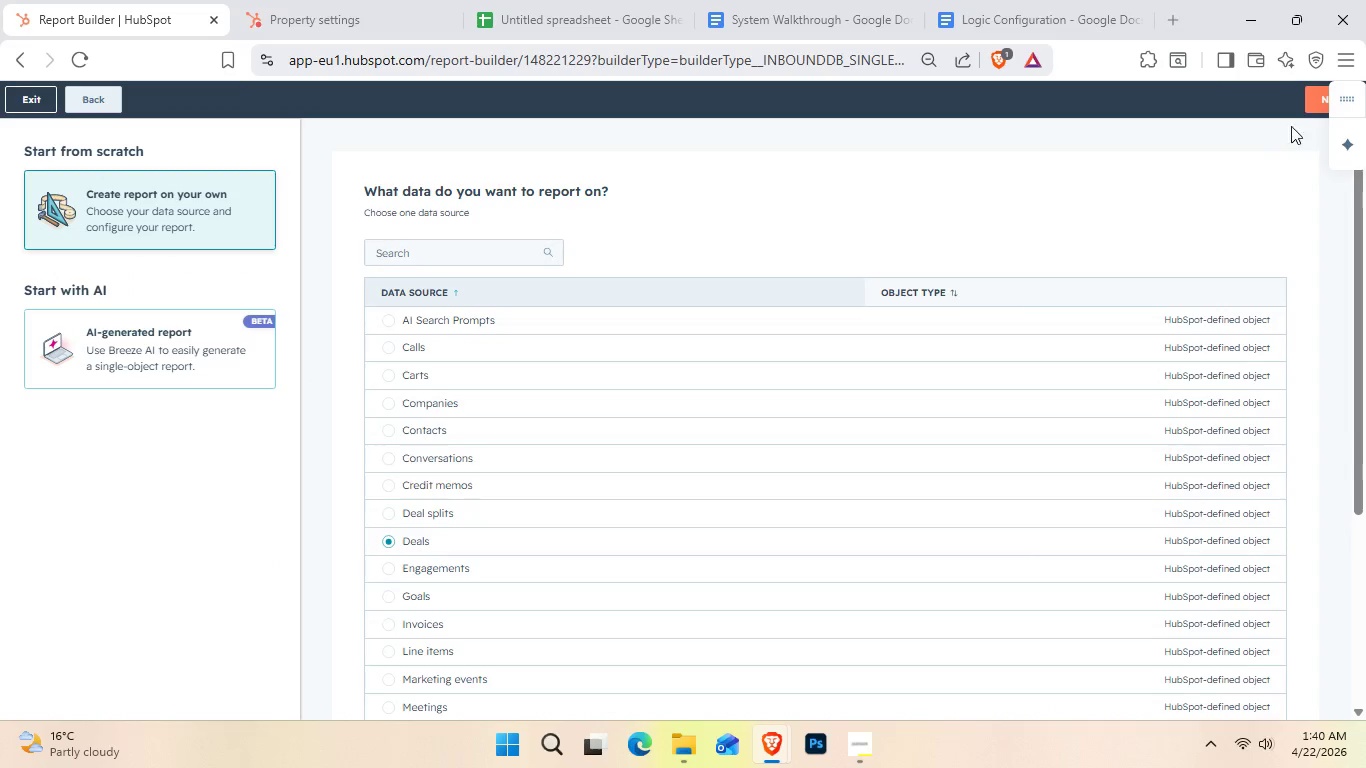 
left_click([1309, 104])
 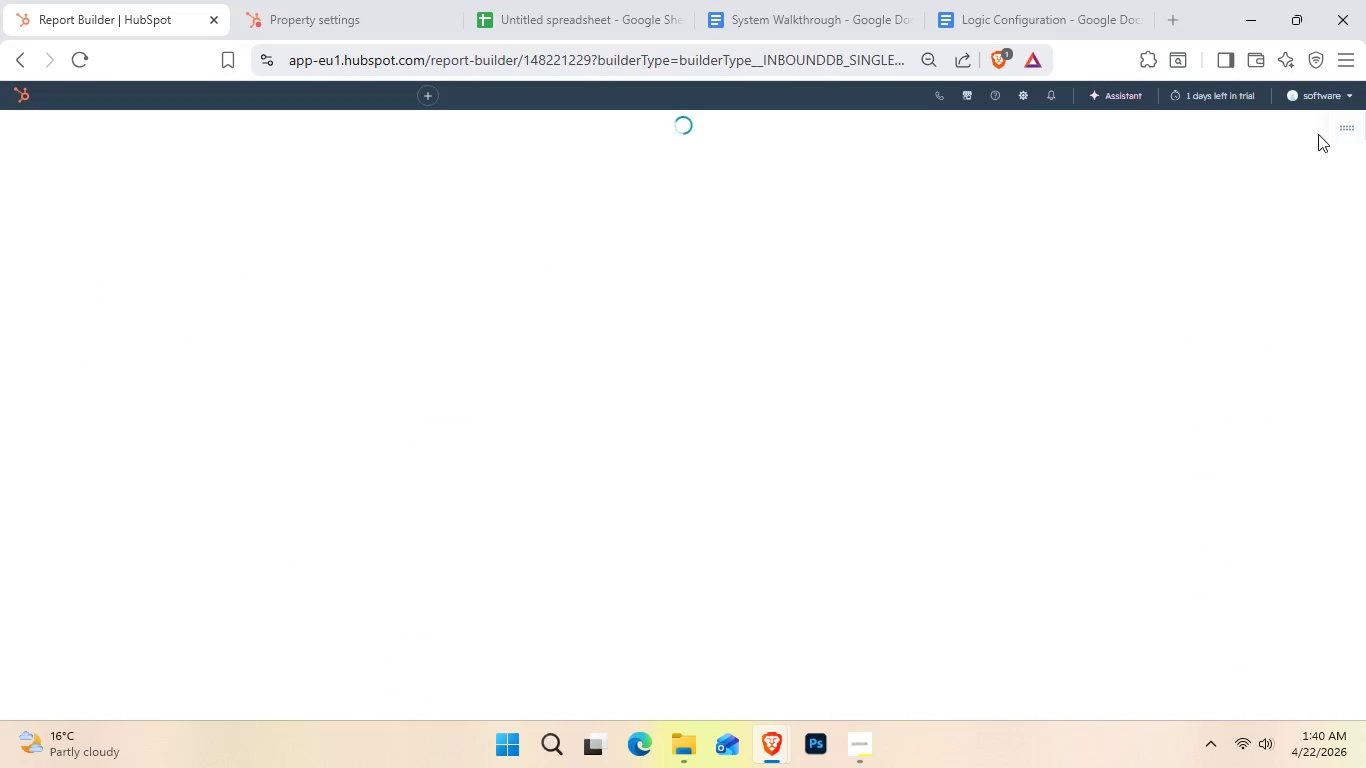 
left_click_drag(start_coordinate=[1359, 125], to_coordinate=[1365, 316])
 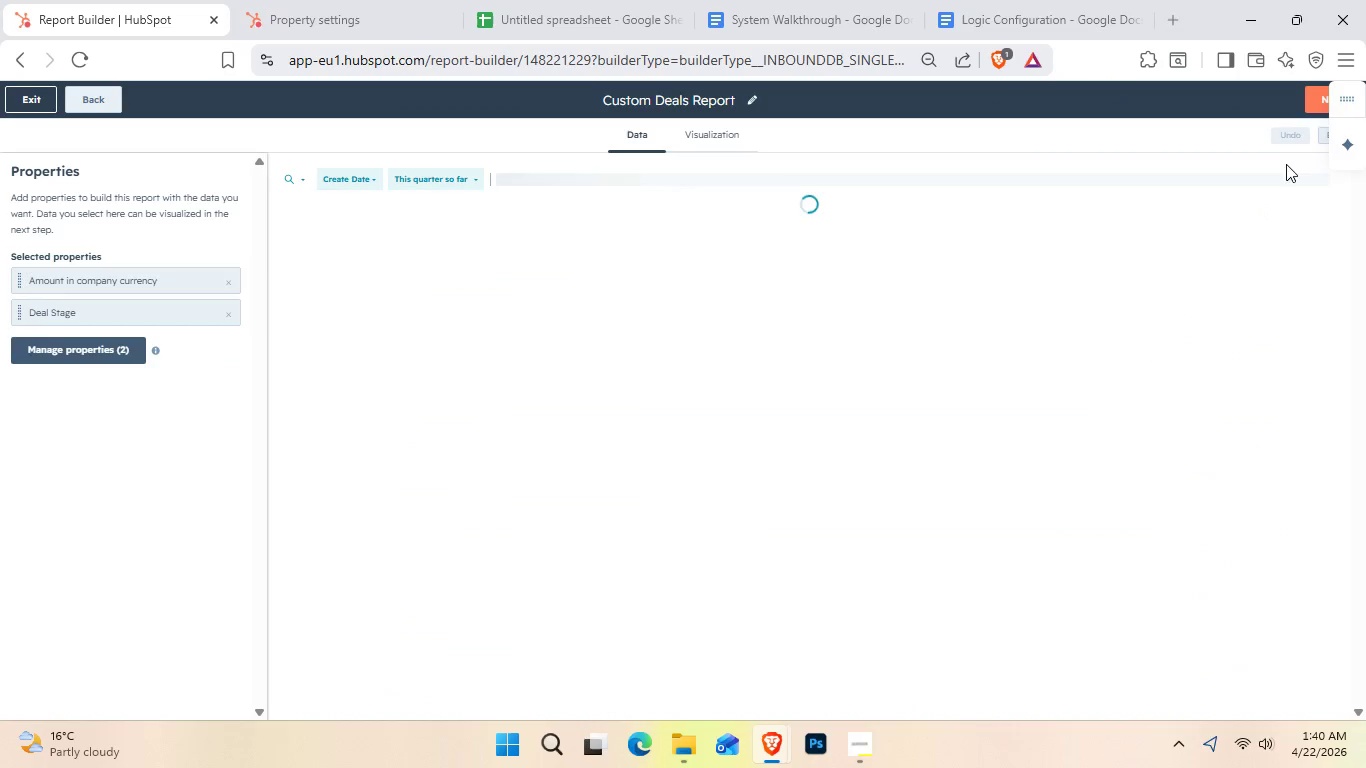 
left_click_drag(start_coordinate=[1339, 92], to_coordinate=[1296, 572])
 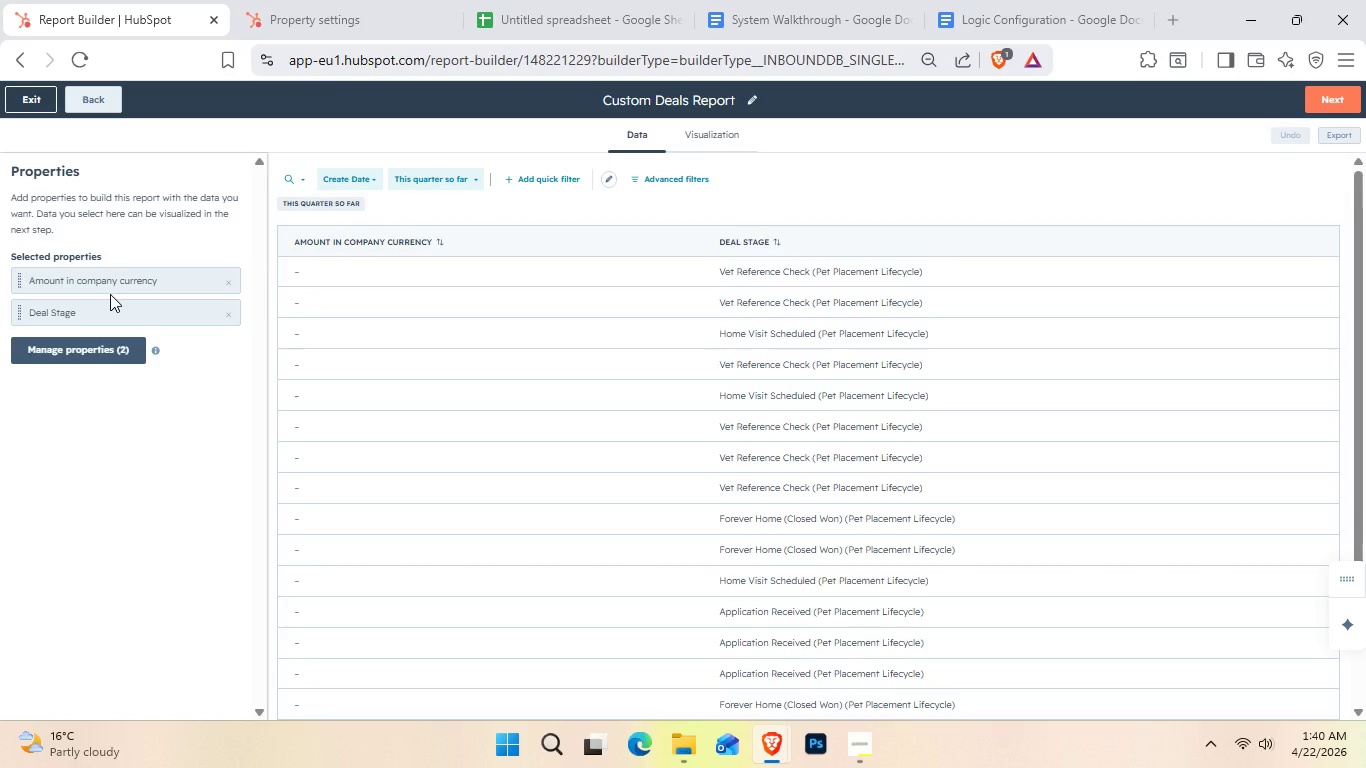 
wait(16.42)
 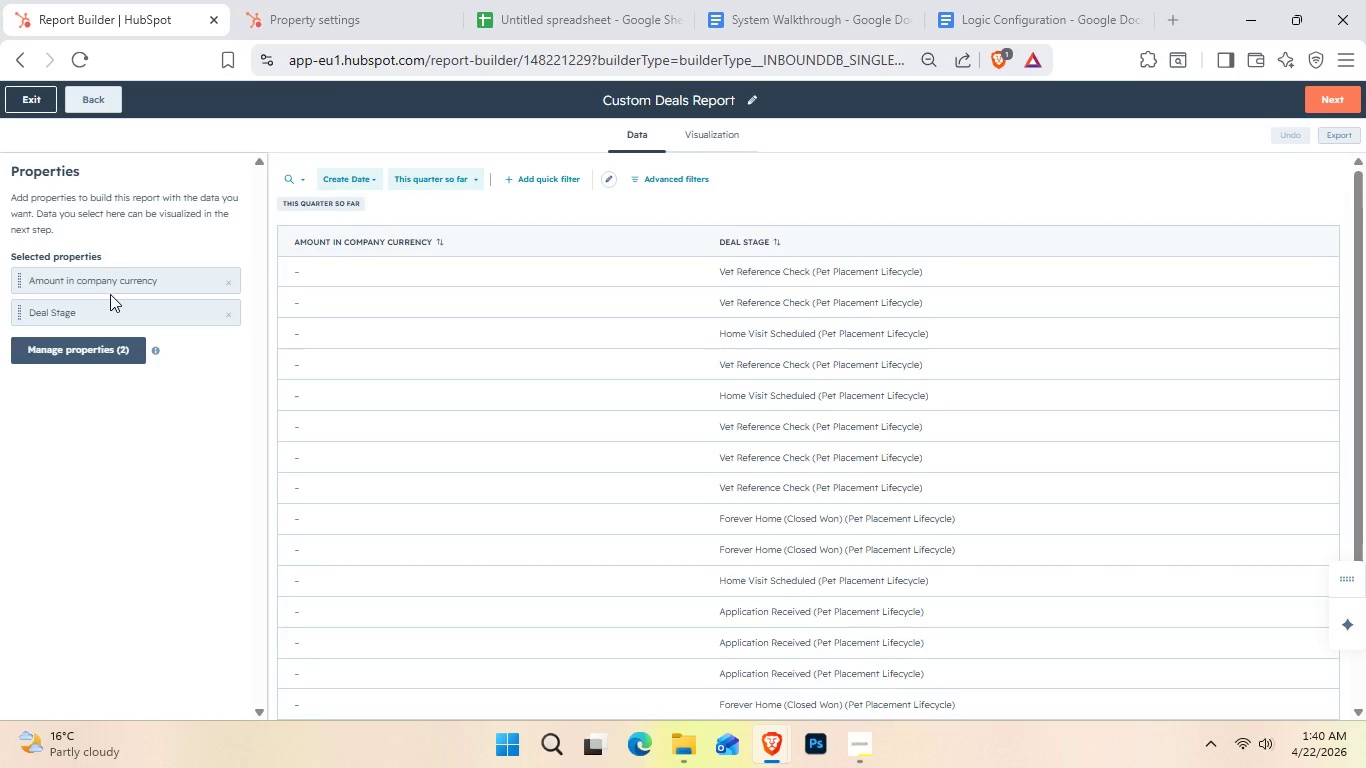 
left_click([107, 357])
 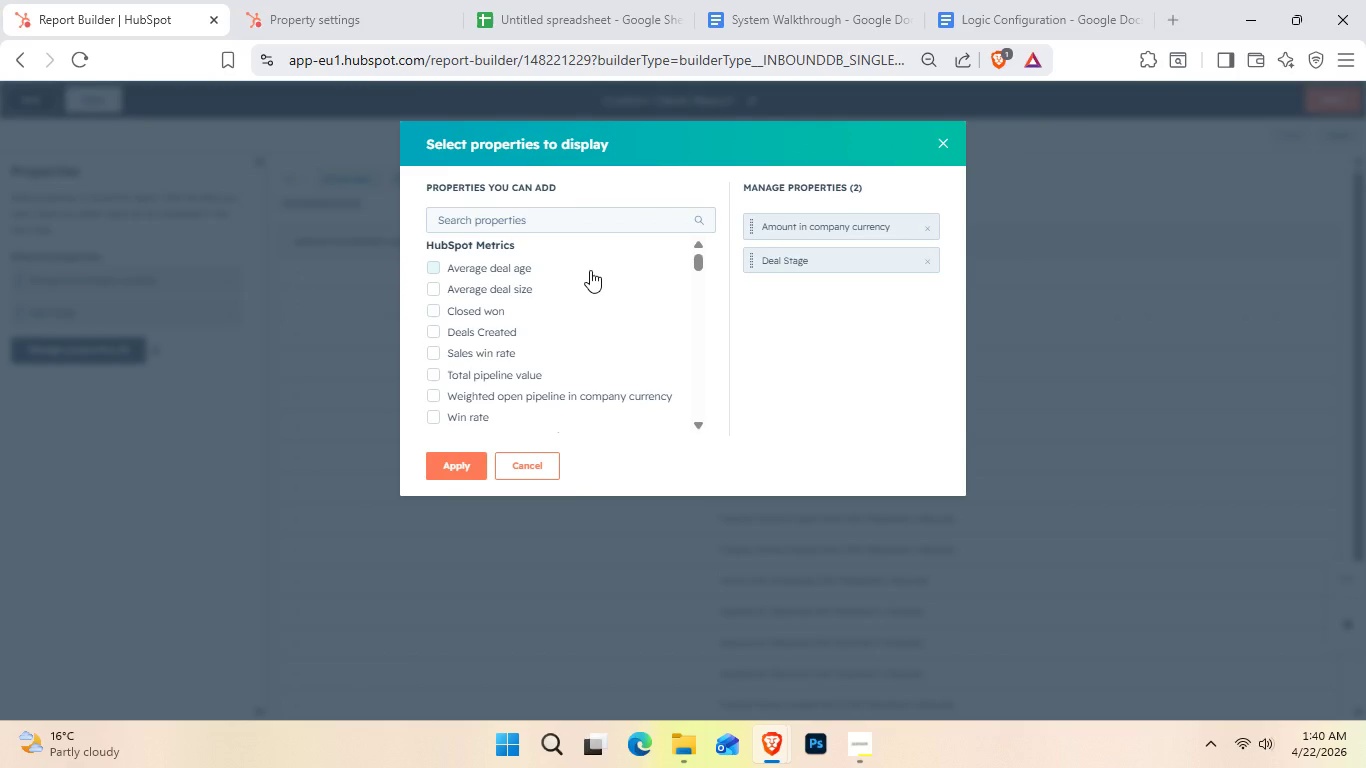 
wait(16.06)
 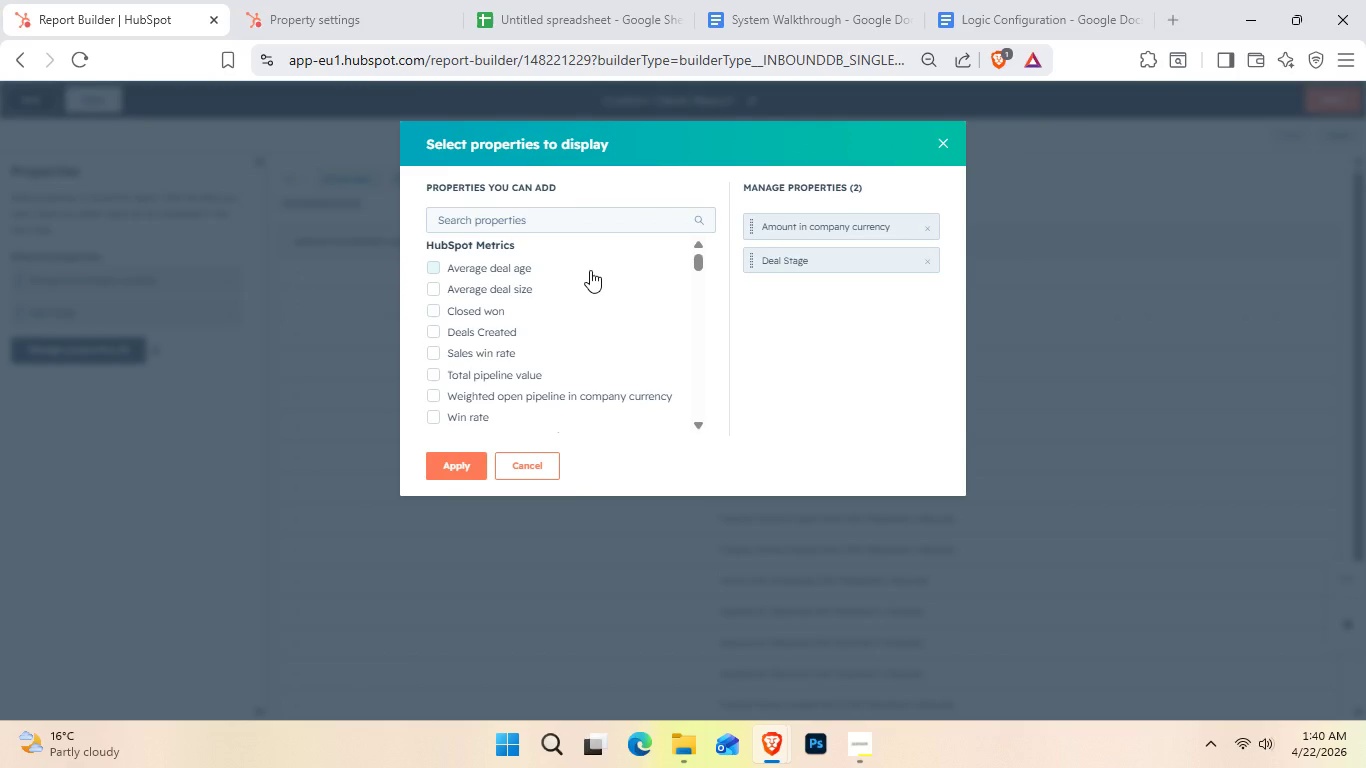 
left_click([553, 224])
 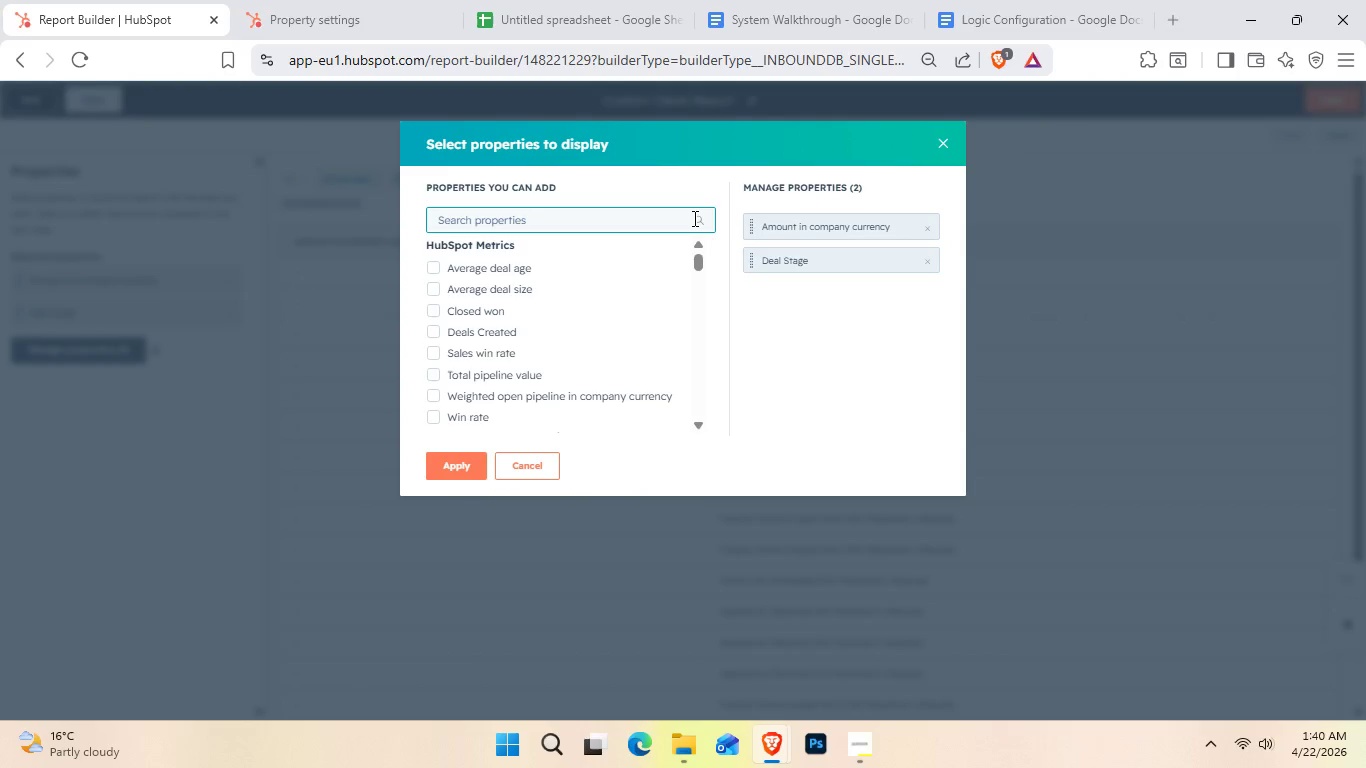 
type(cou)
 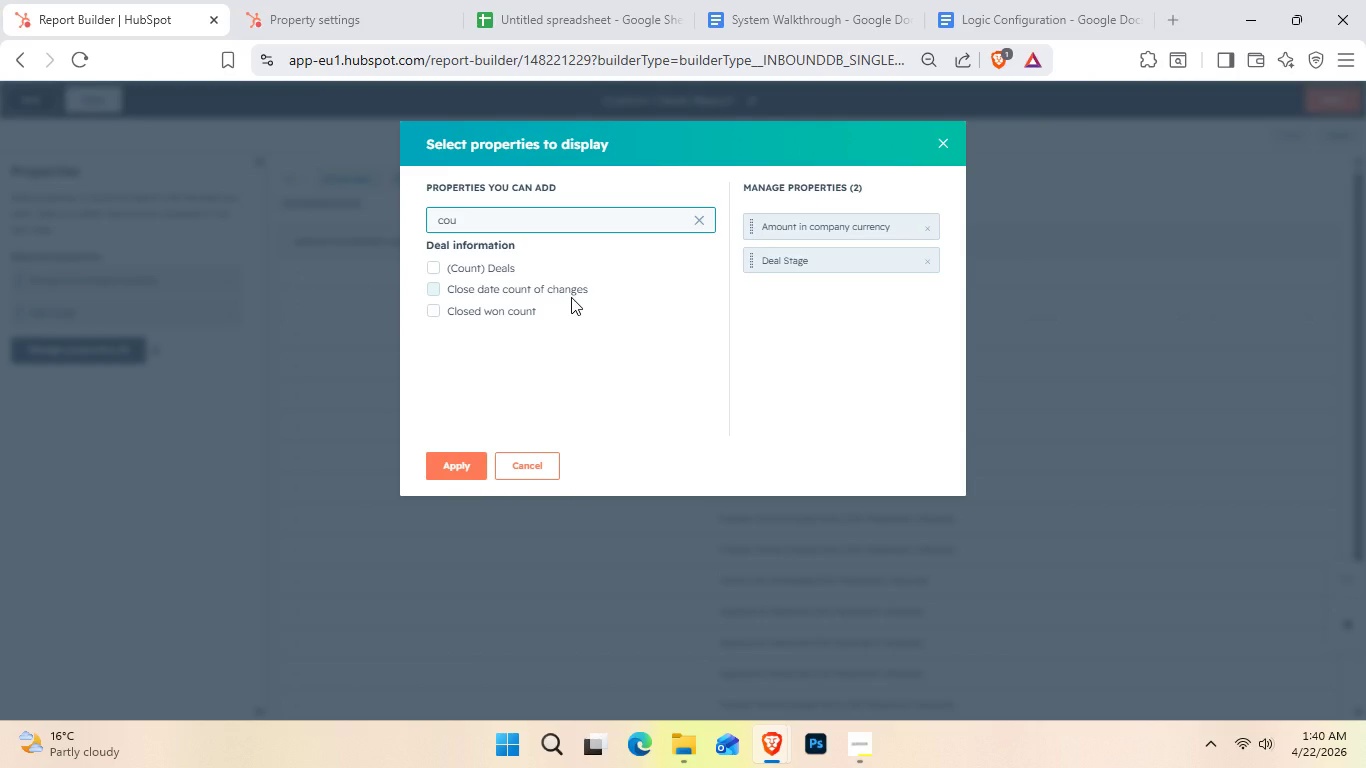 
wait(13.25)
 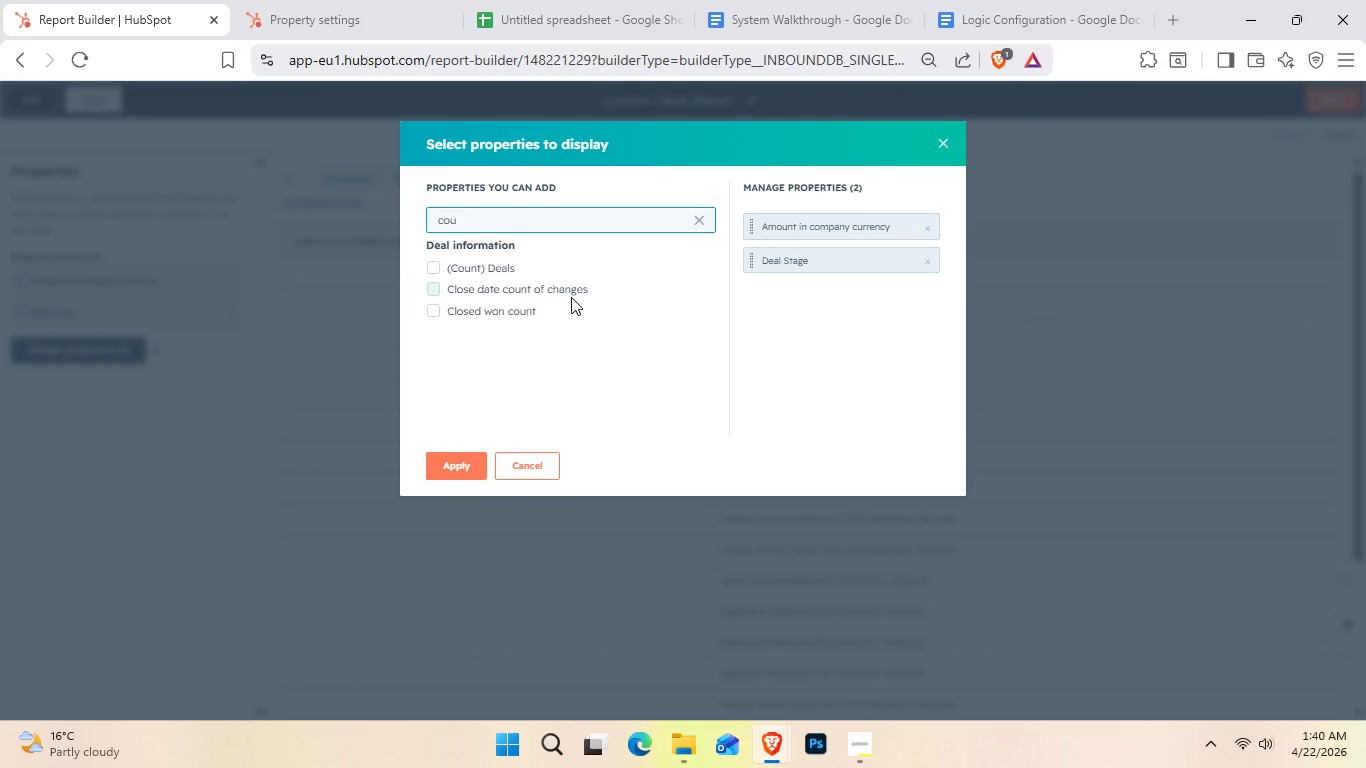 
left_click([929, 232])
 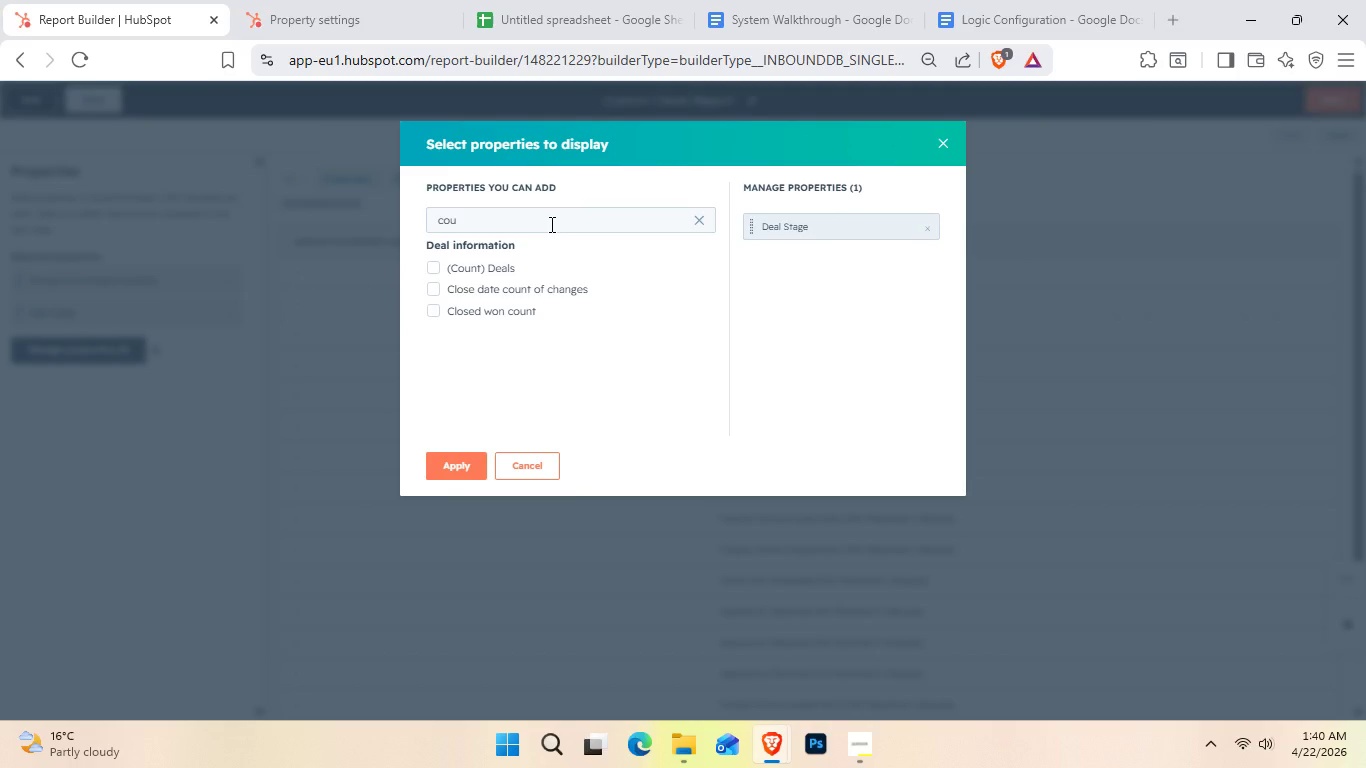 
left_click([550, 224])
 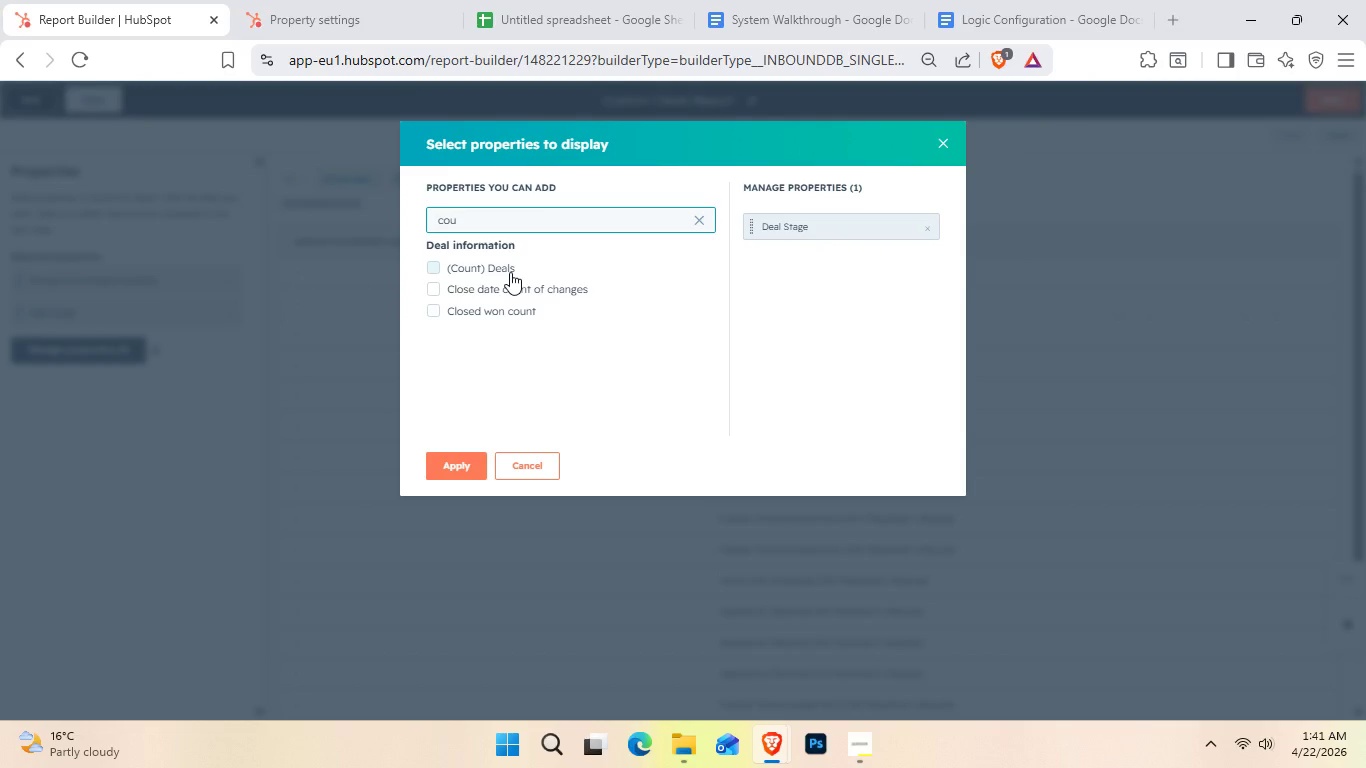 
wait(5.02)
 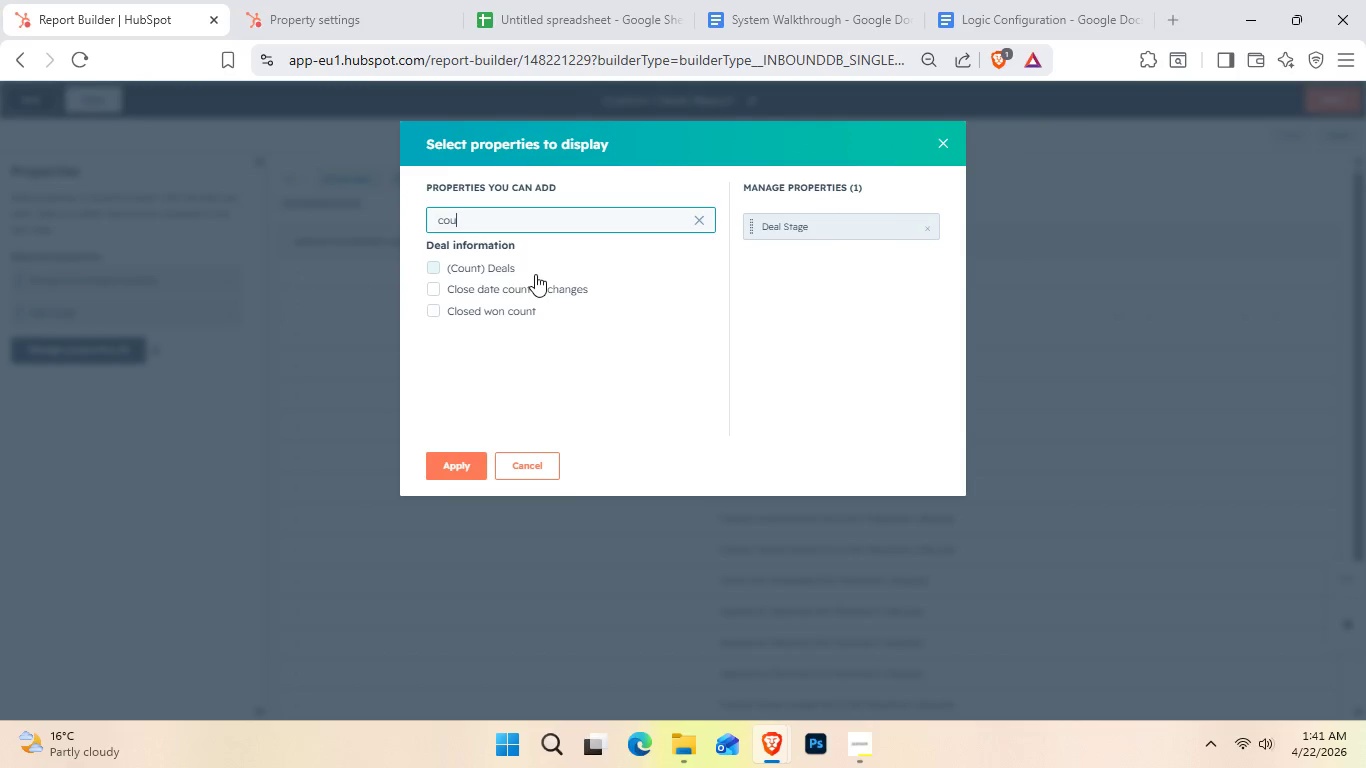 
left_click([510, 272])
 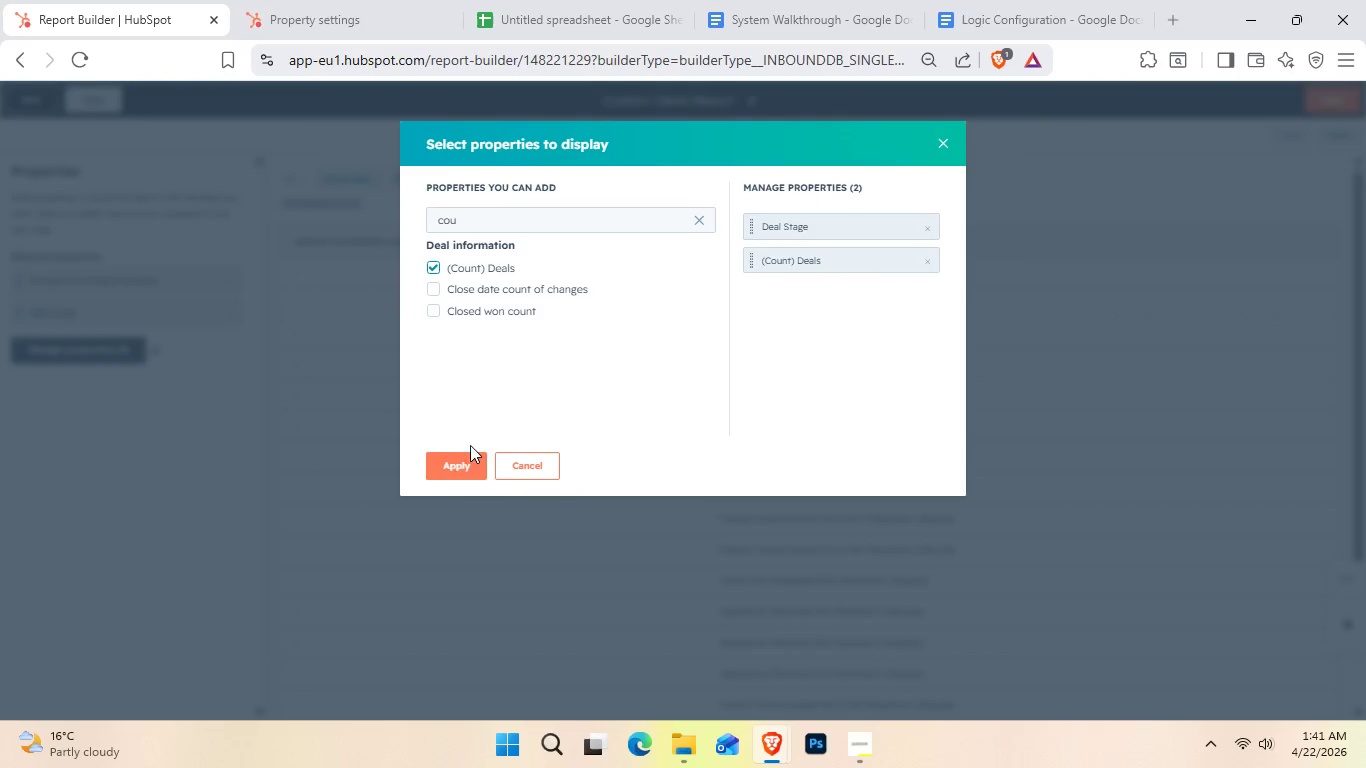 
left_click([457, 460])
 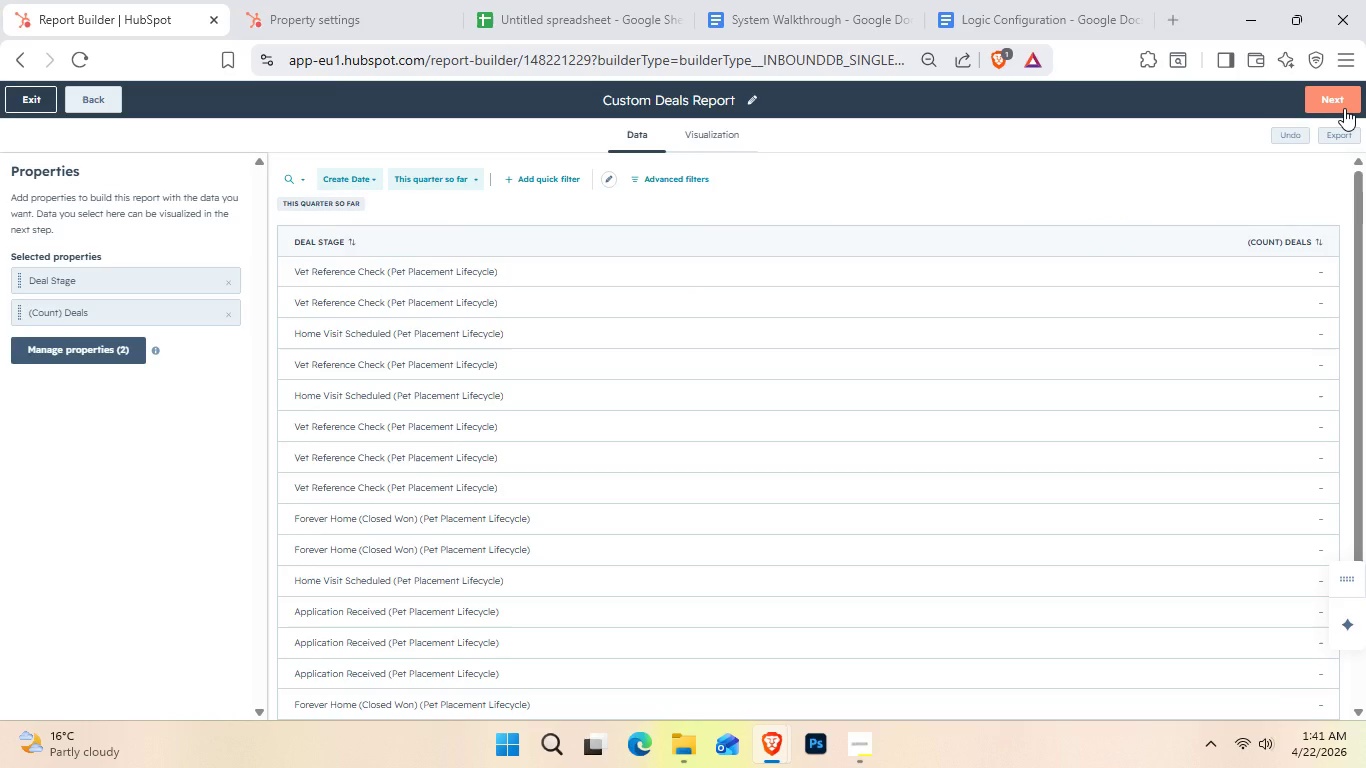 
wait(6.11)
 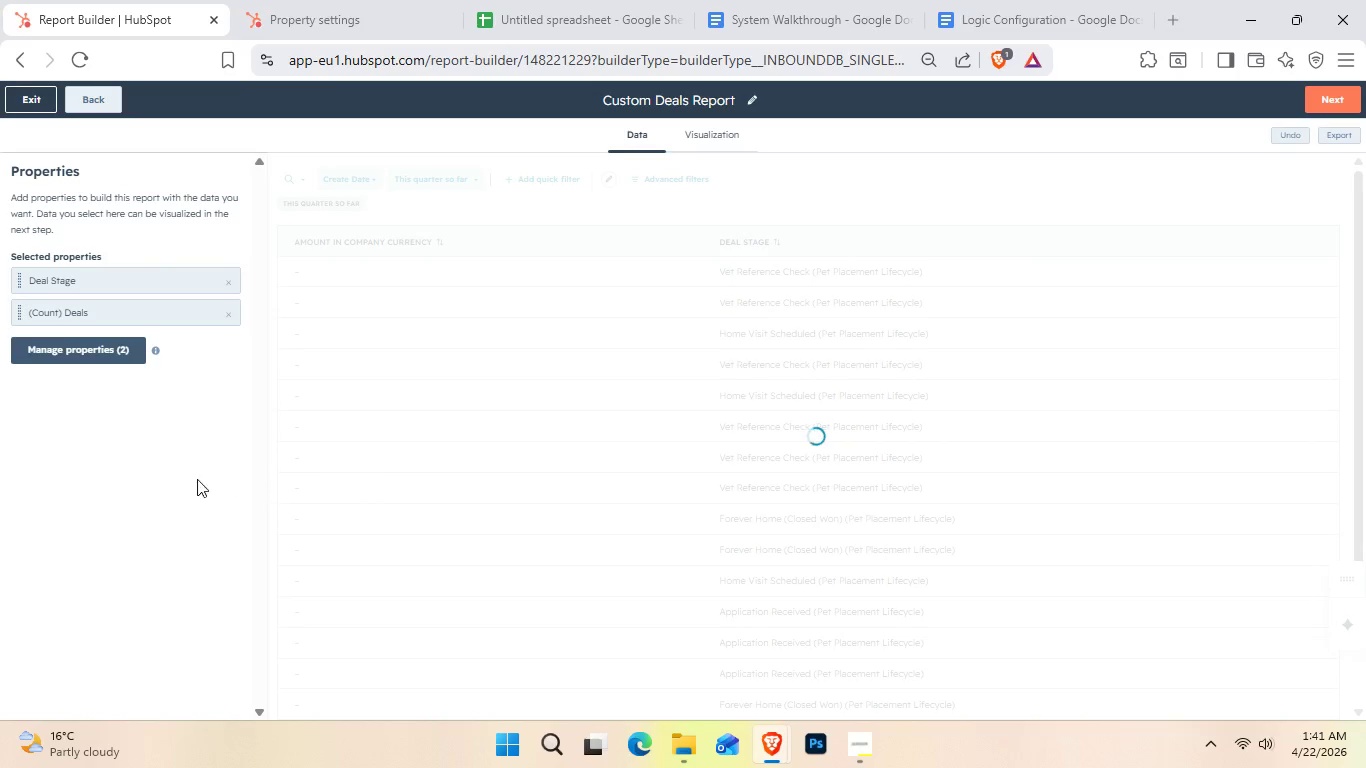 
left_click([738, 139])
 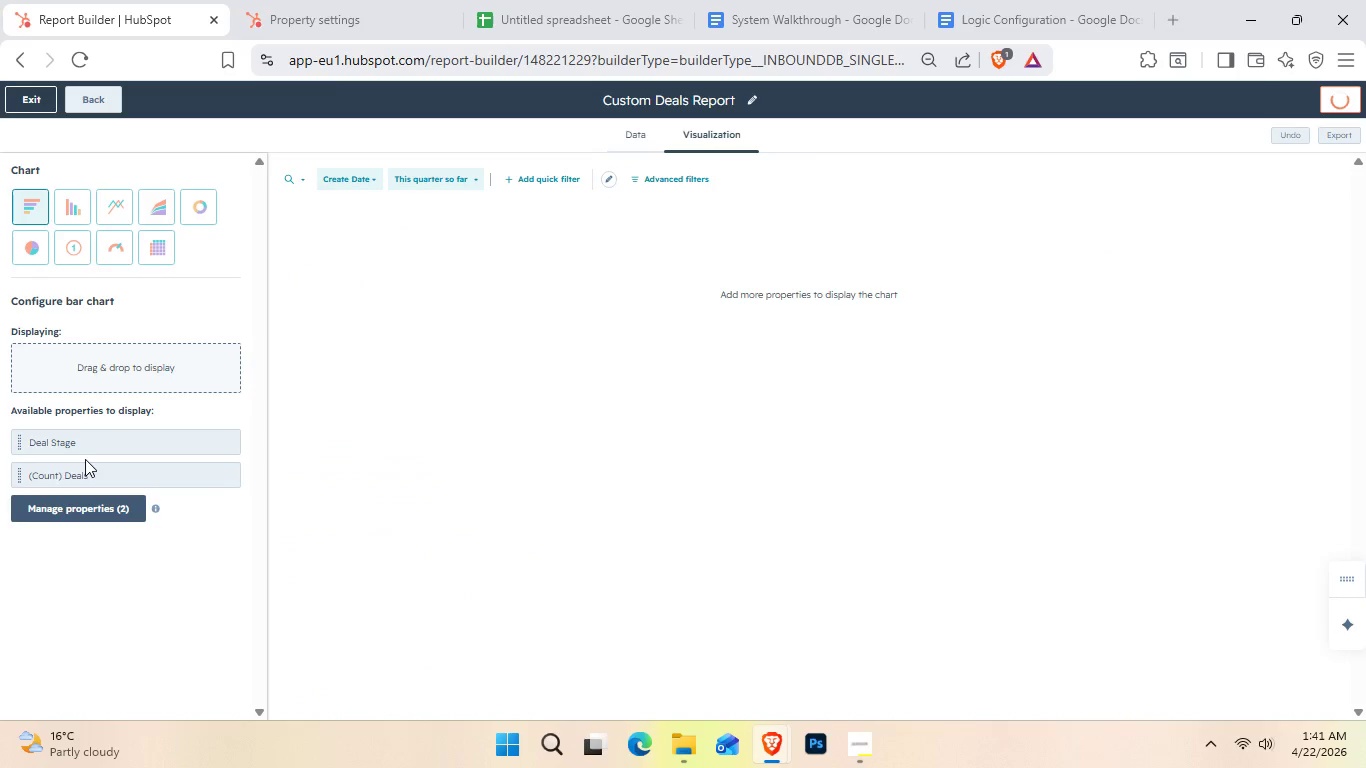 
left_click_drag(start_coordinate=[55, 453], to_coordinate=[78, 457])
 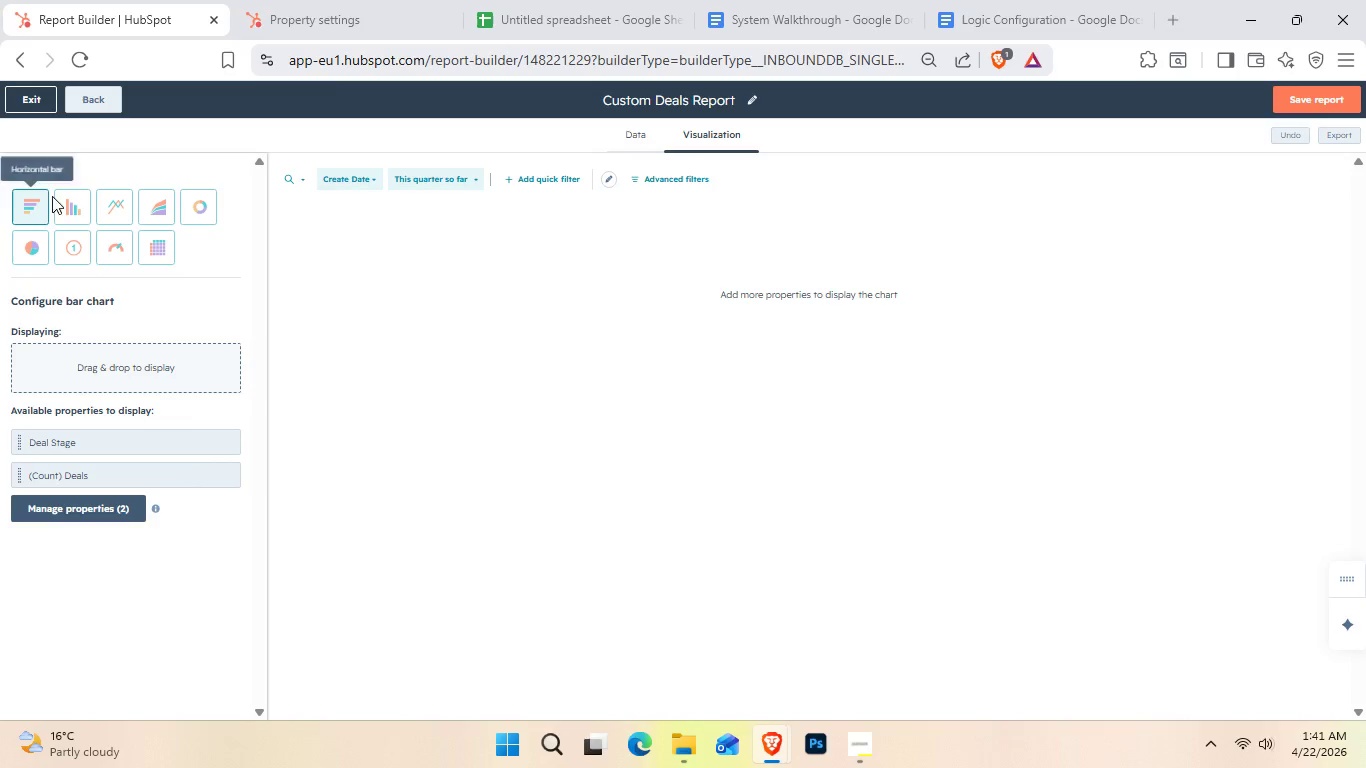 
left_click([74, 216])
 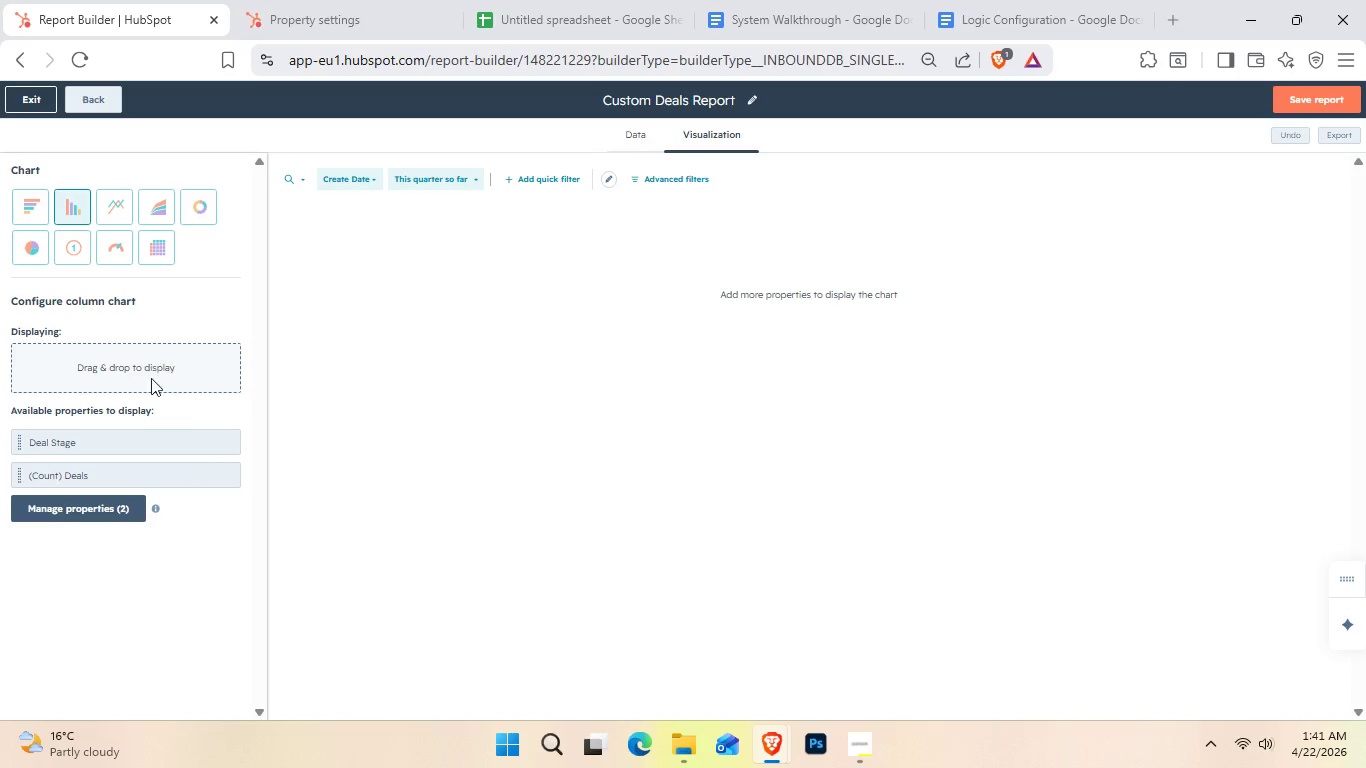 
left_click_drag(start_coordinate=[51, 446], to_coordinate=[95, 364])
 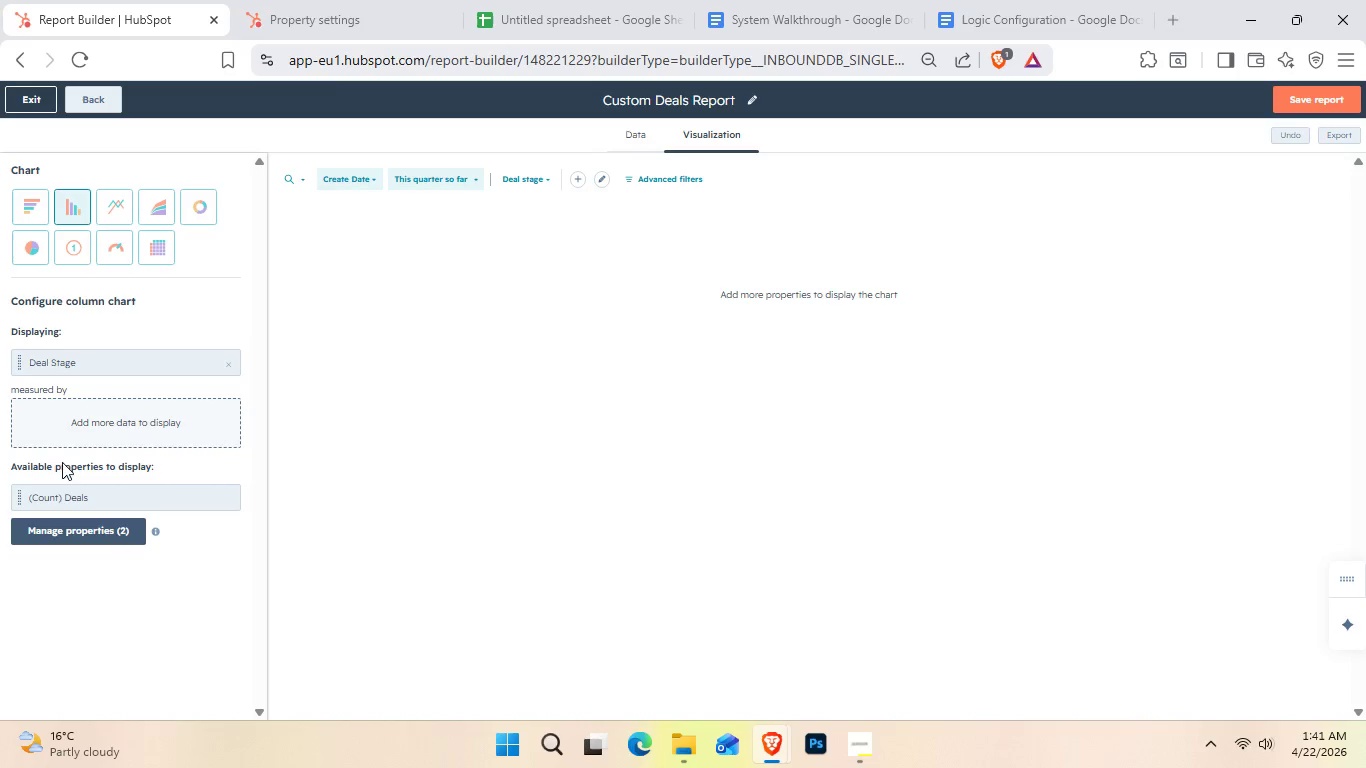 
left_click_drag(start_coordinate=[43, 491], to_coordinate=[51, 428])
 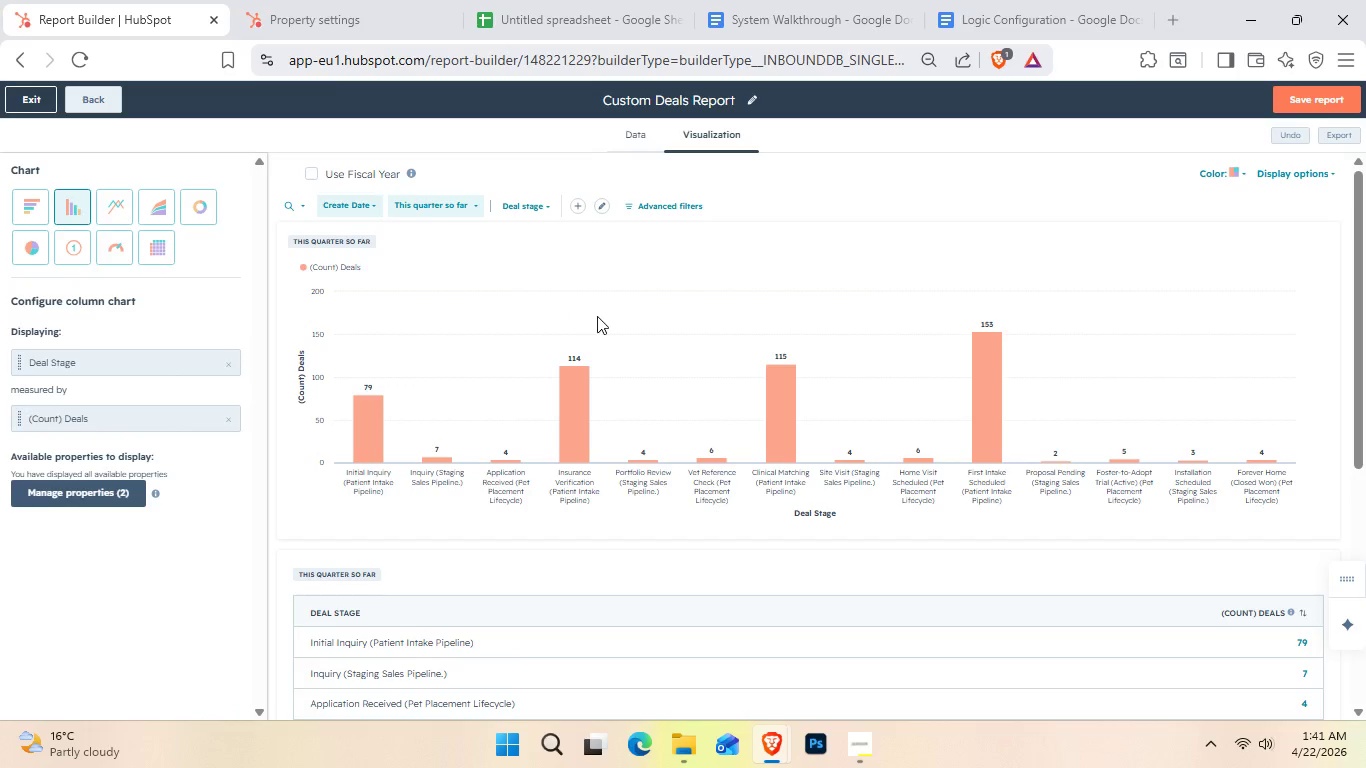 
wait(28.28)
 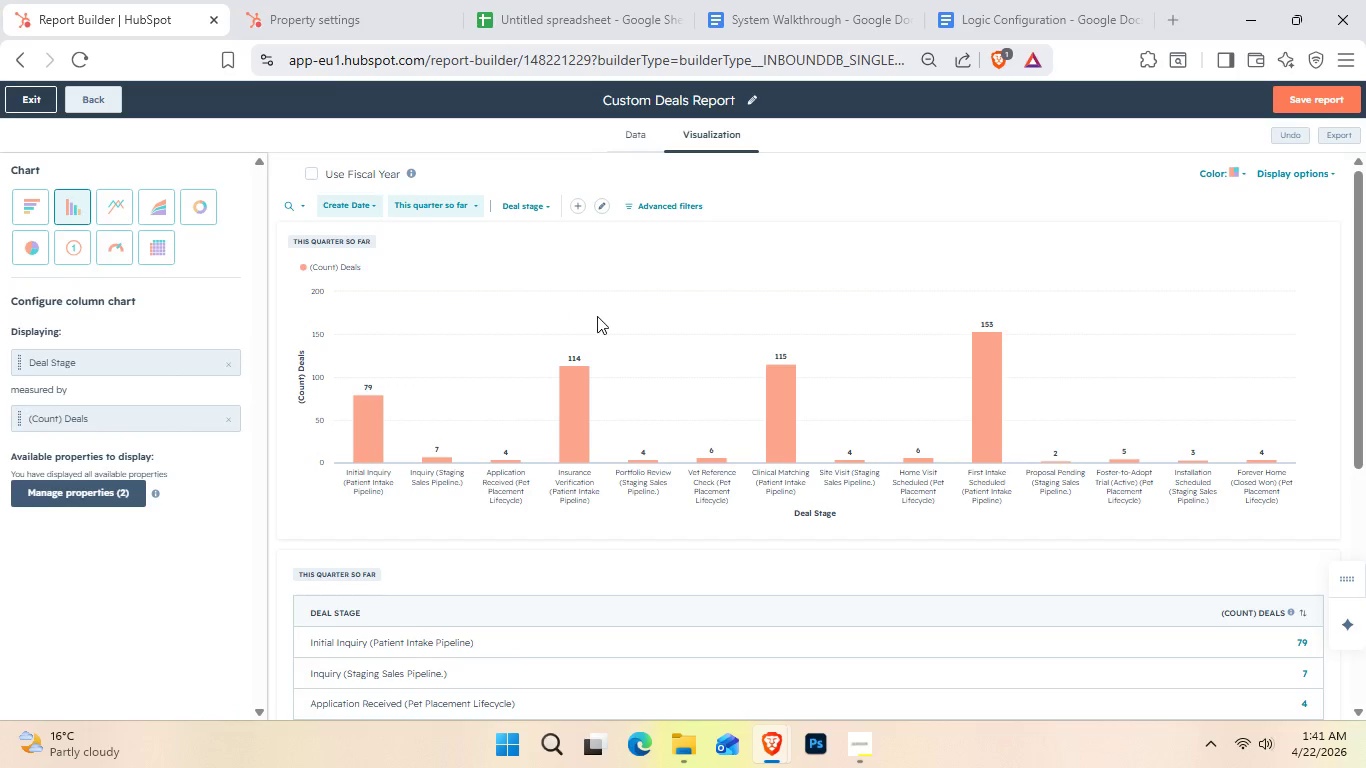 
left_click([631, 209])
 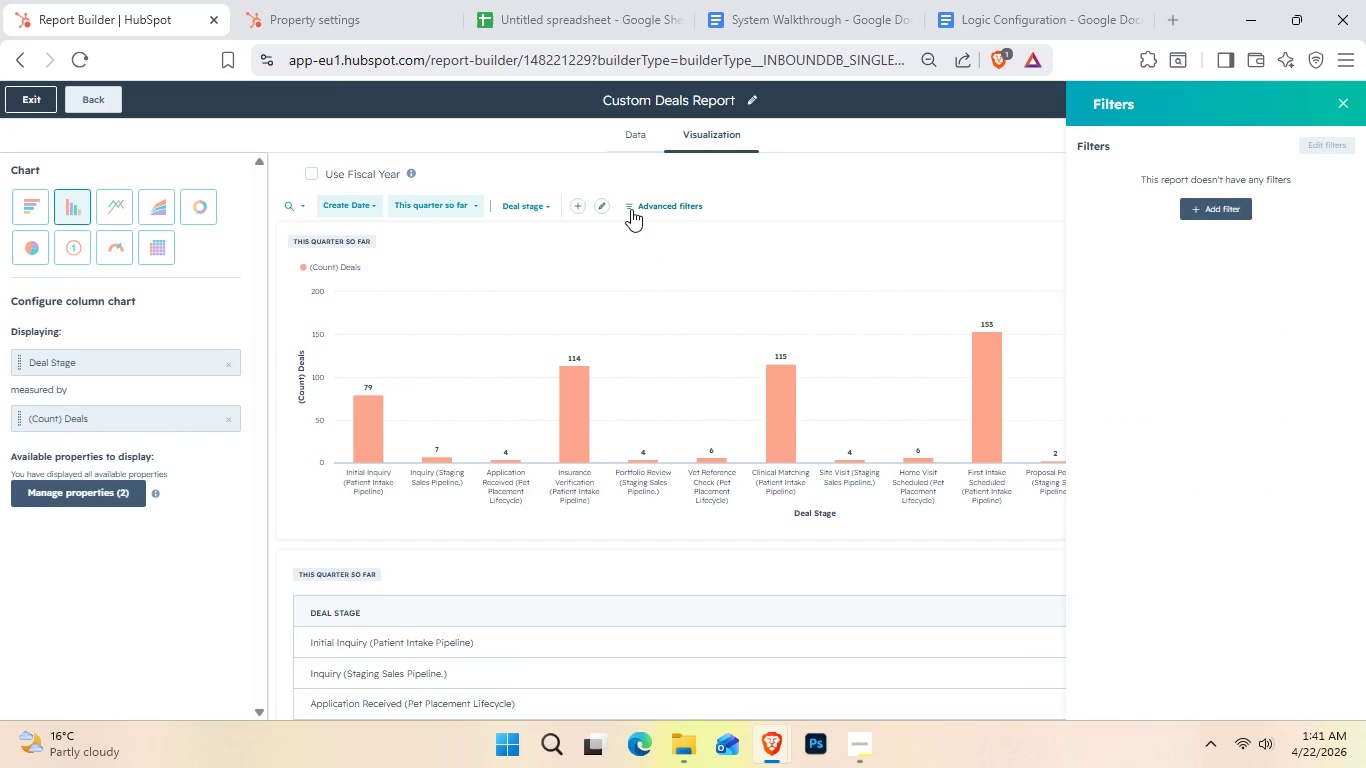 
wait(8.7)
 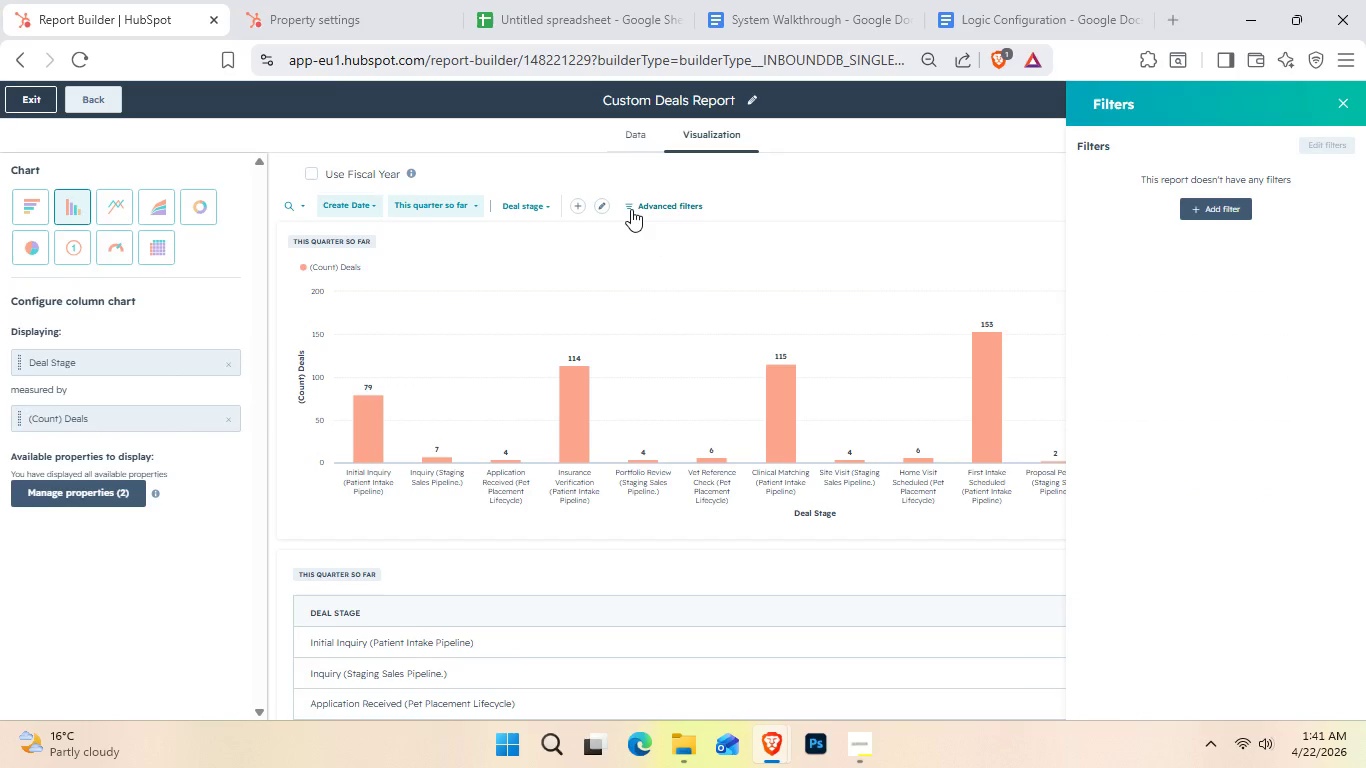 
left_click([494, 165])
 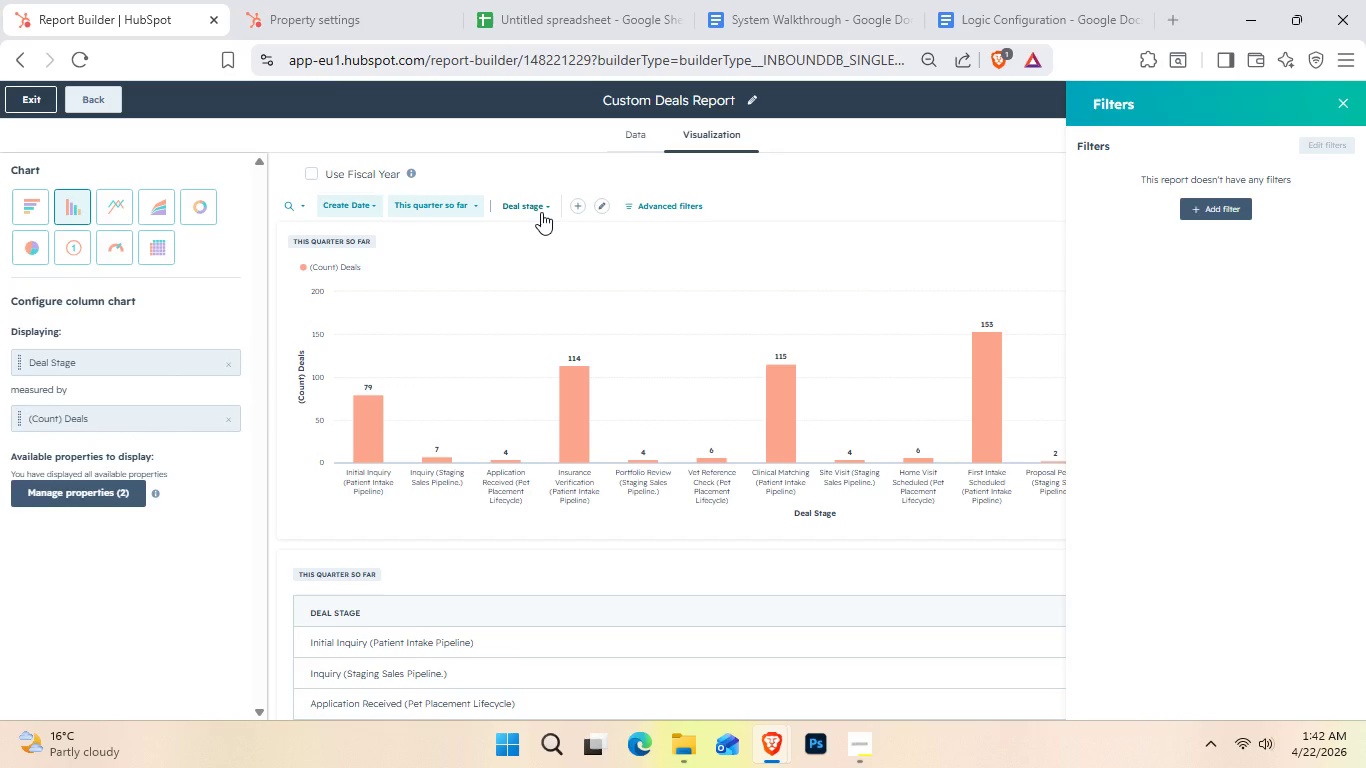 
wait(11.41)
 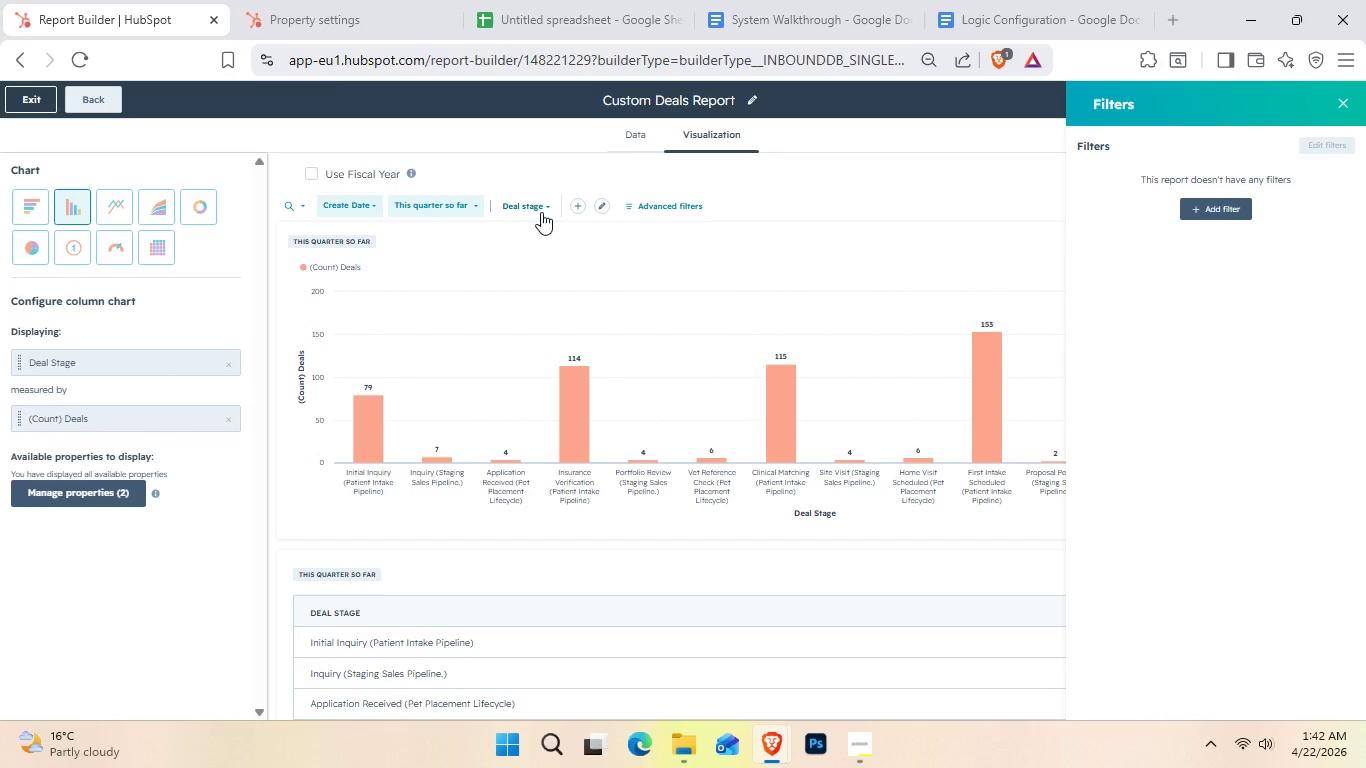 
left_click([535, 208])
 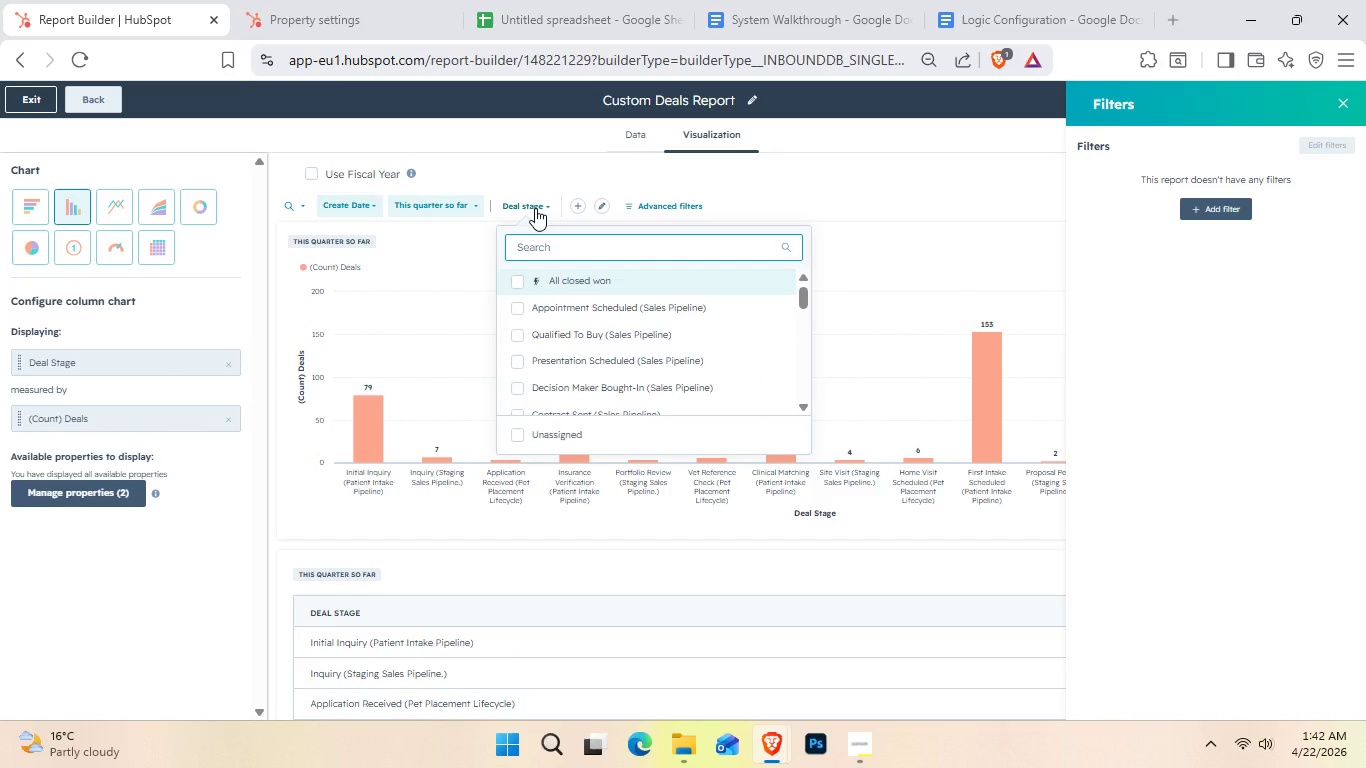 
wait(5.59)
 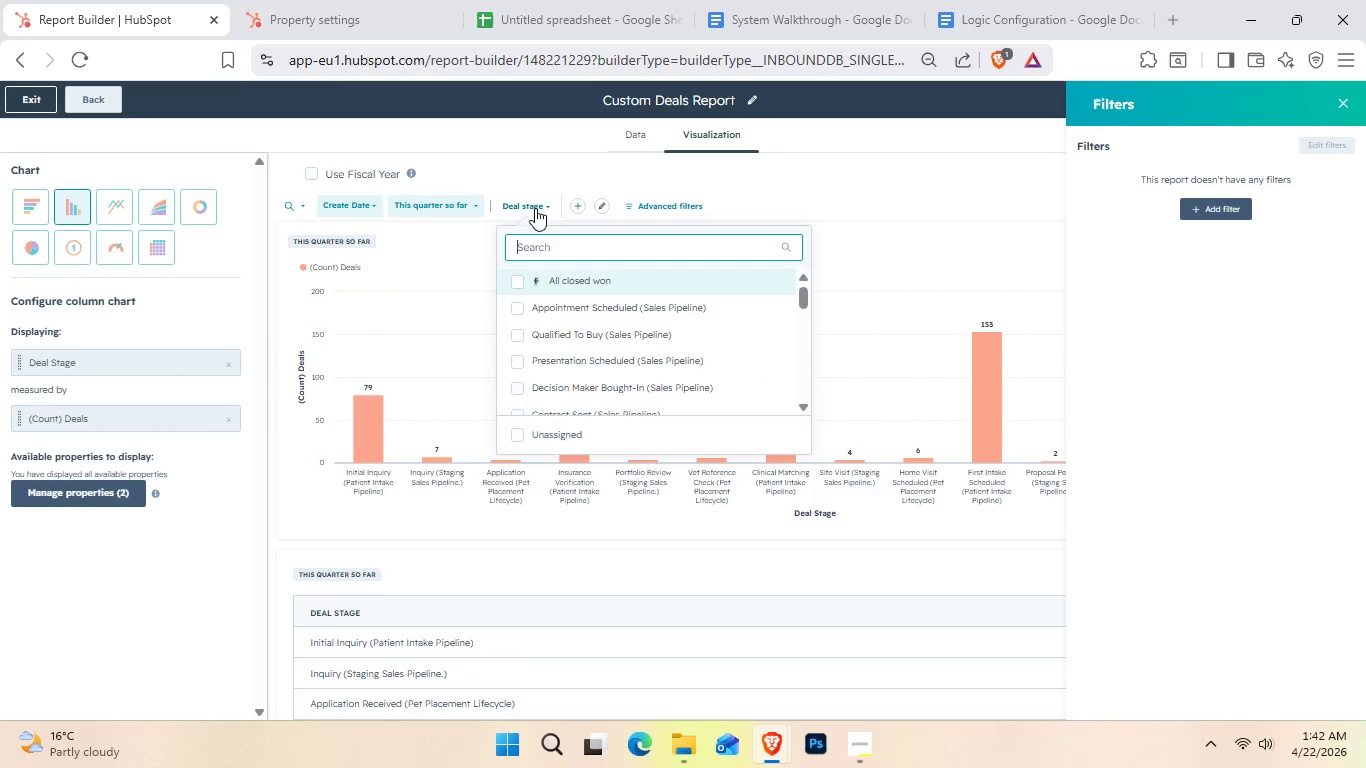 
left_click([535, 208])
 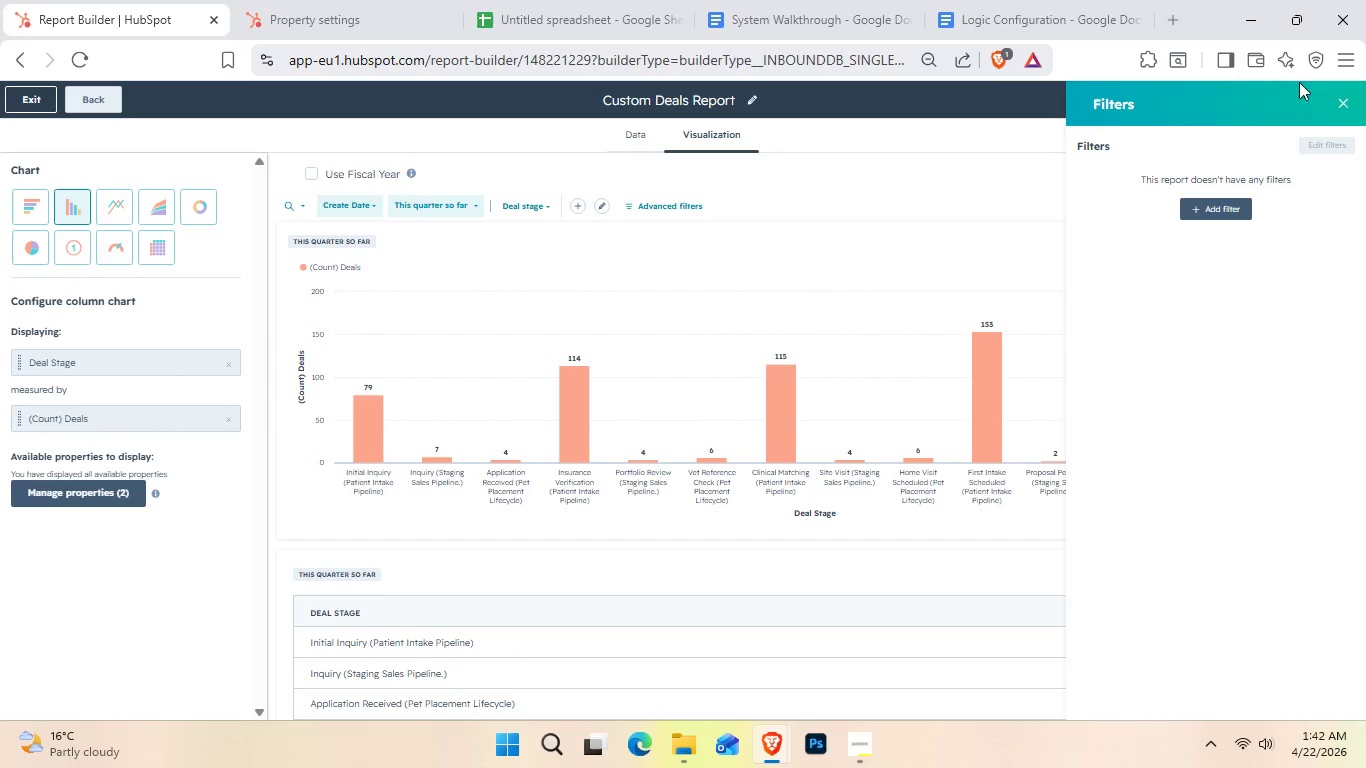 
left_click([1237, 213])
 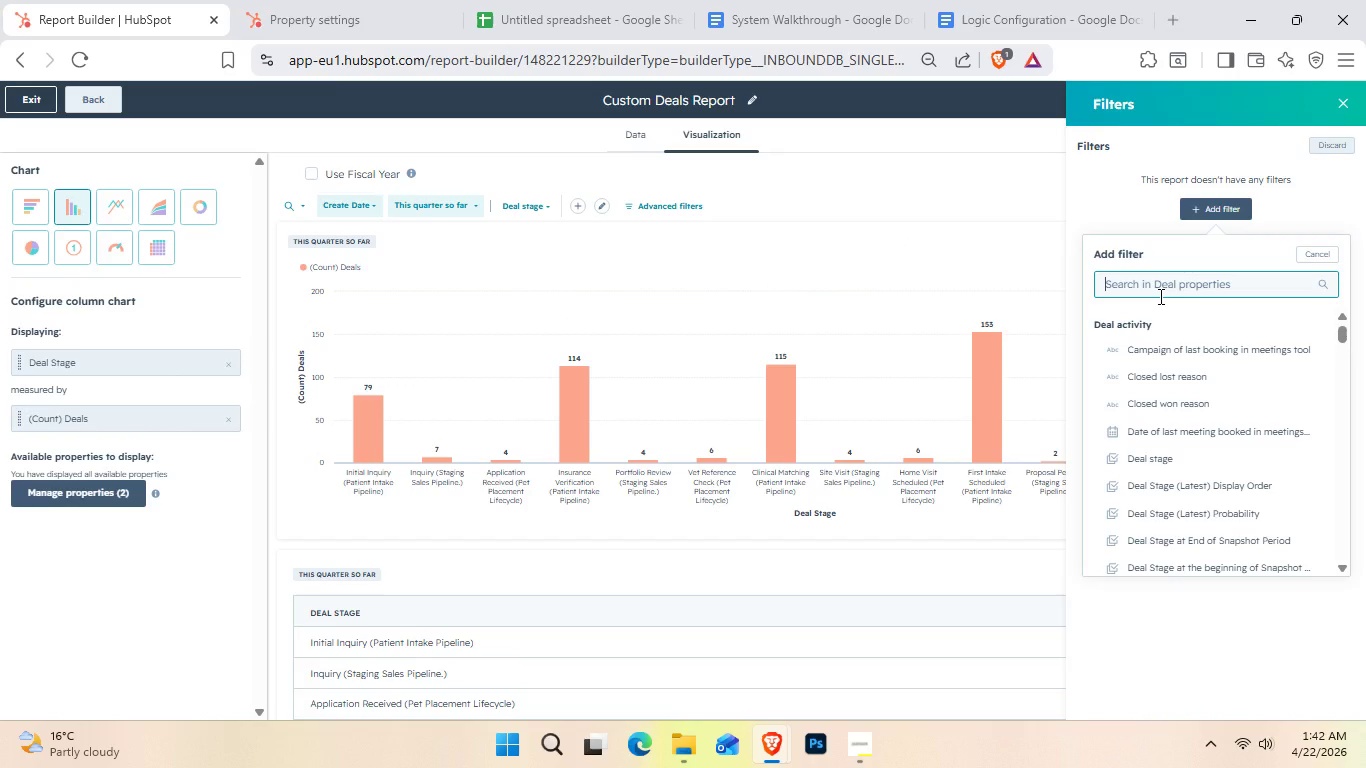 
type(pet placement)
 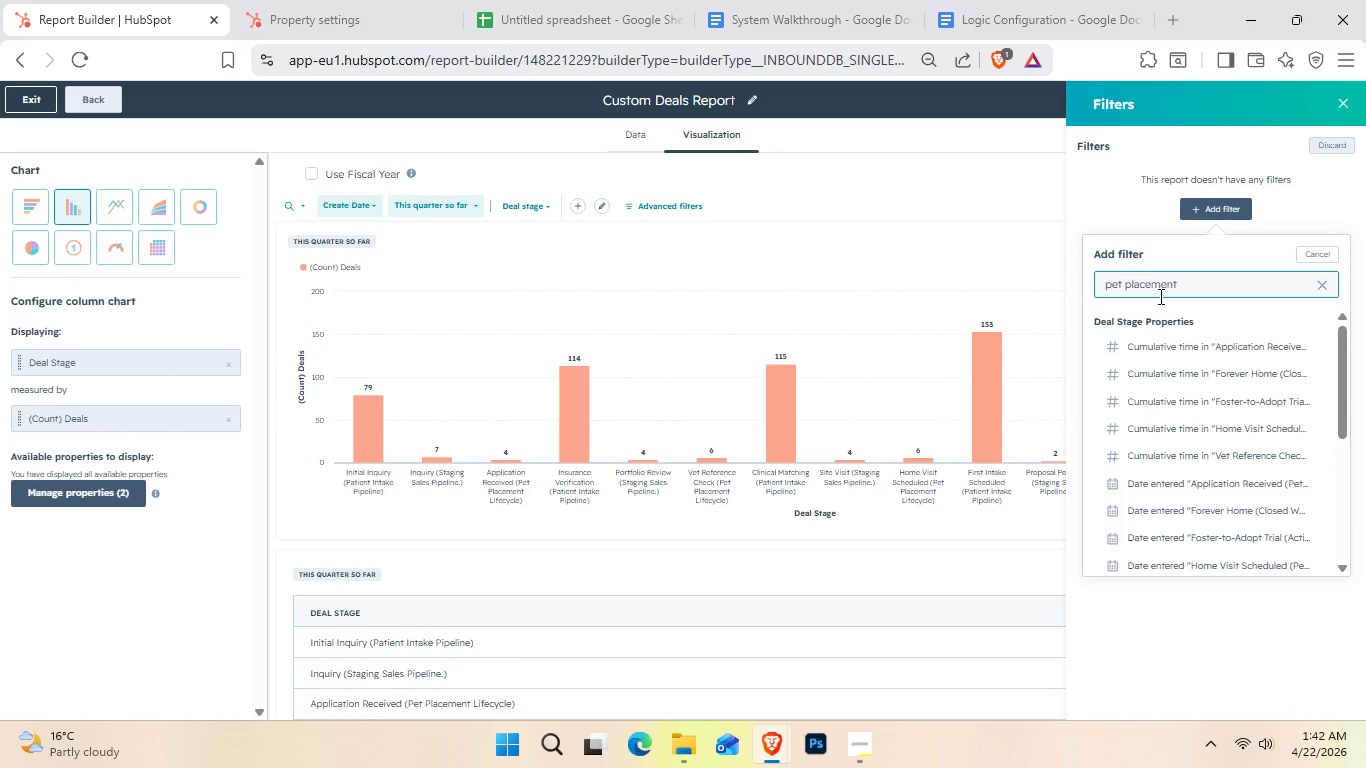 
scroll: coordinate [1282, 488], scroll_direction: down, amount: 5.0
 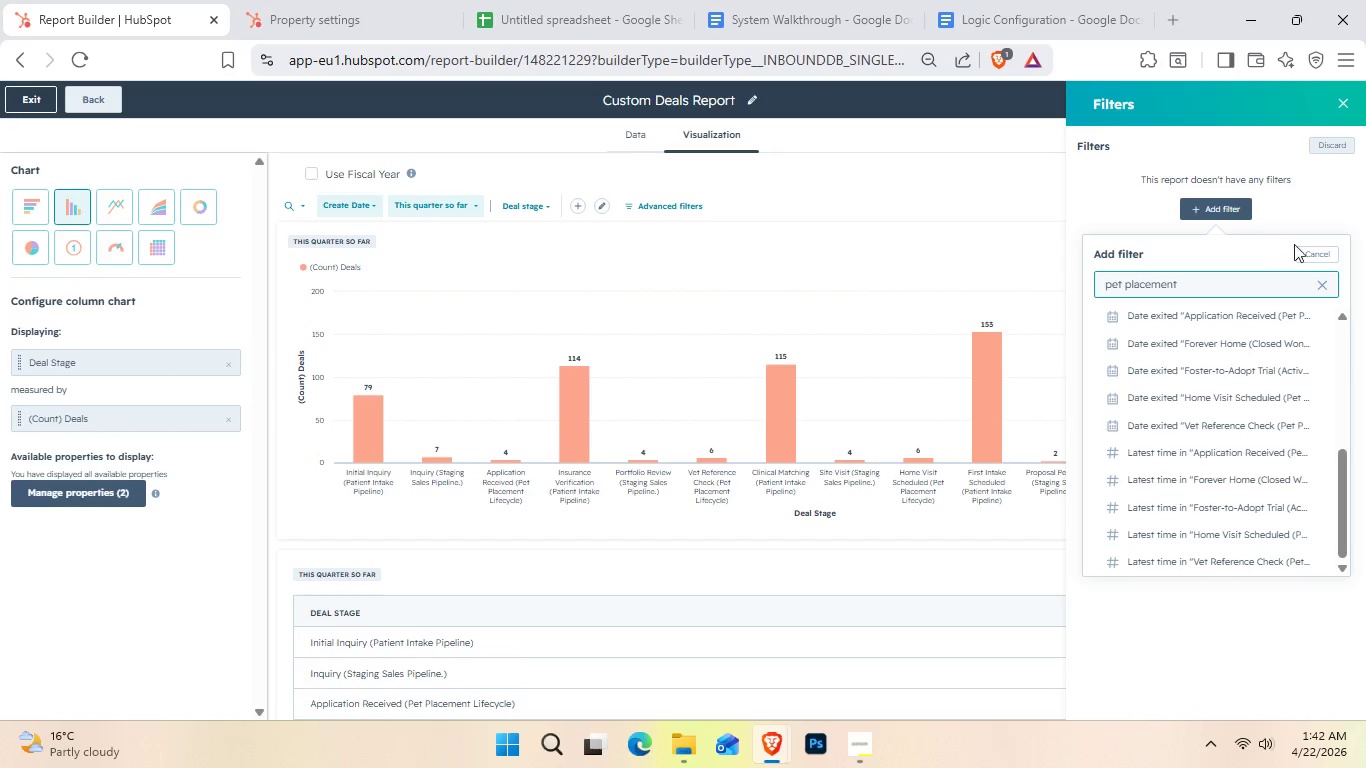 
left_click([1320, 250])
 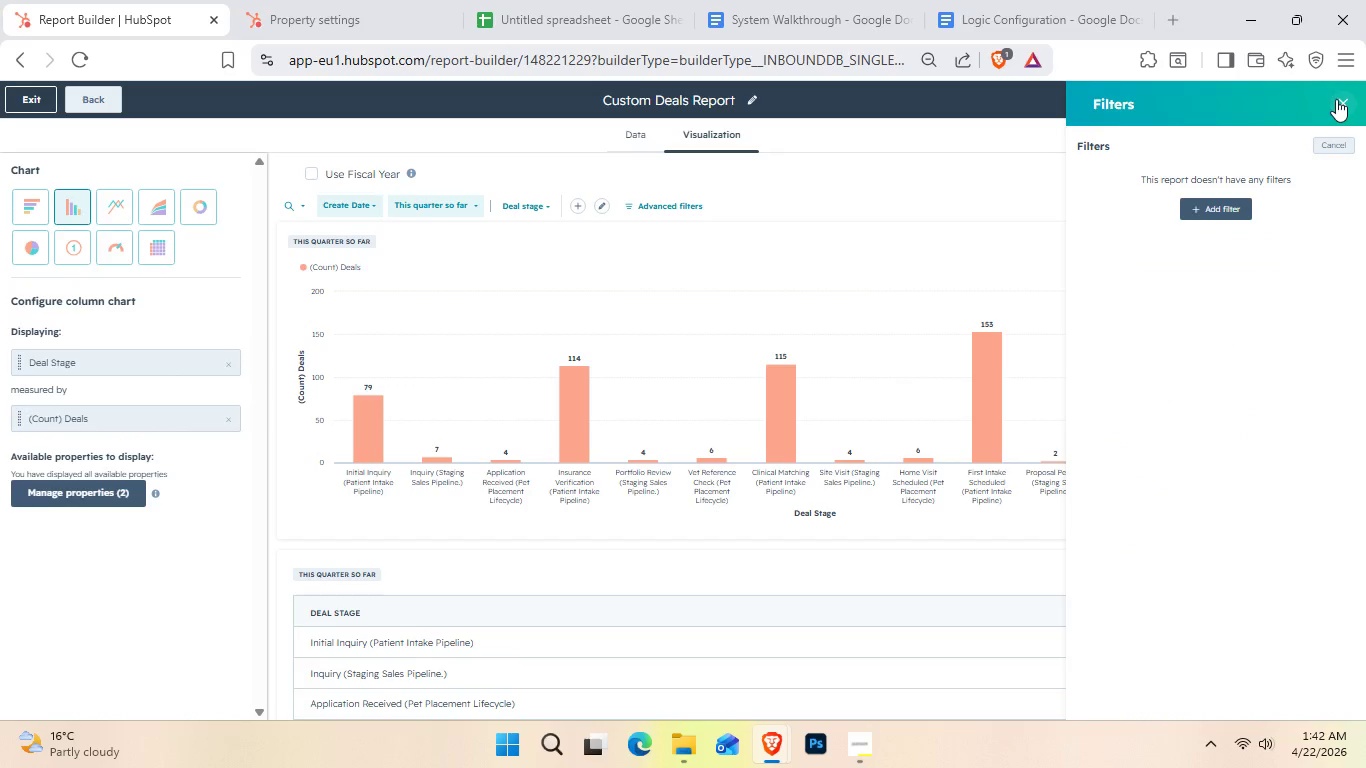 
left_click([1335, 102])
 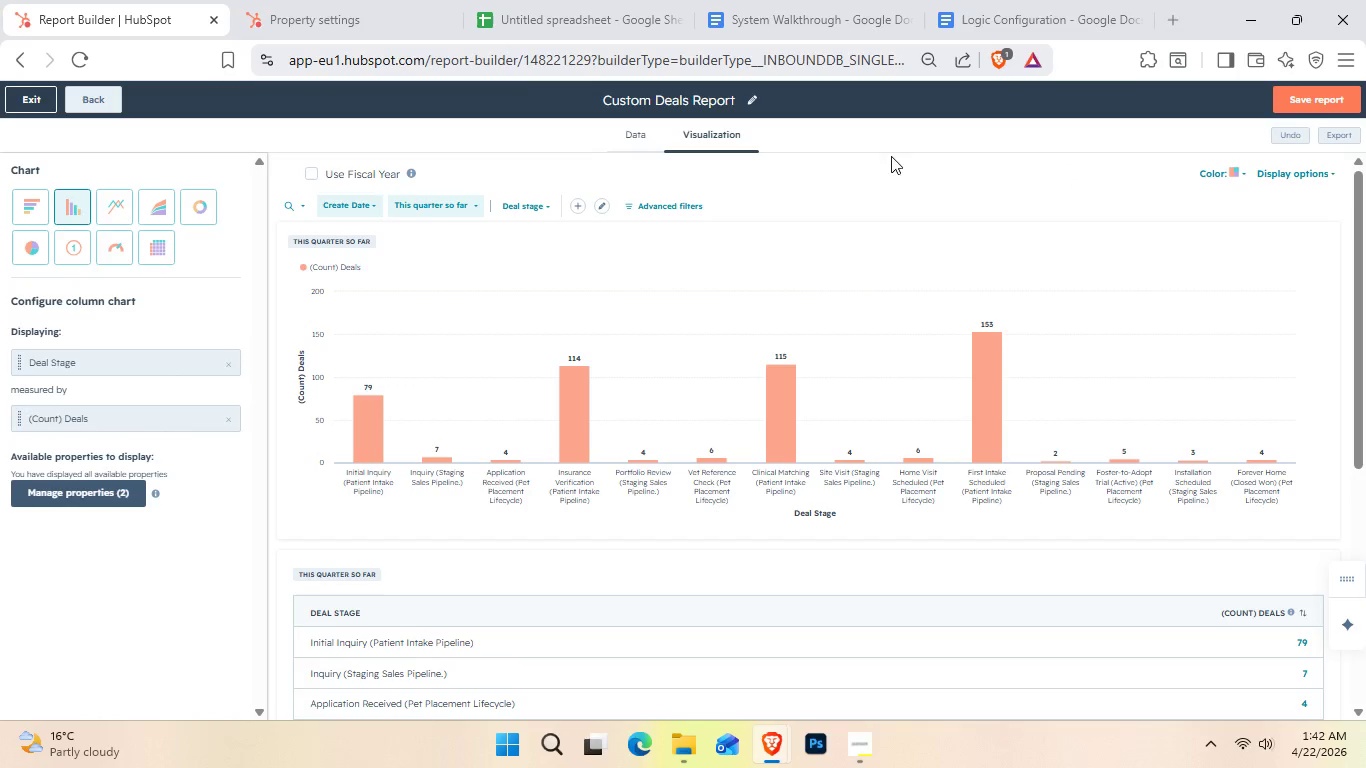 
left_click([629, 135])
 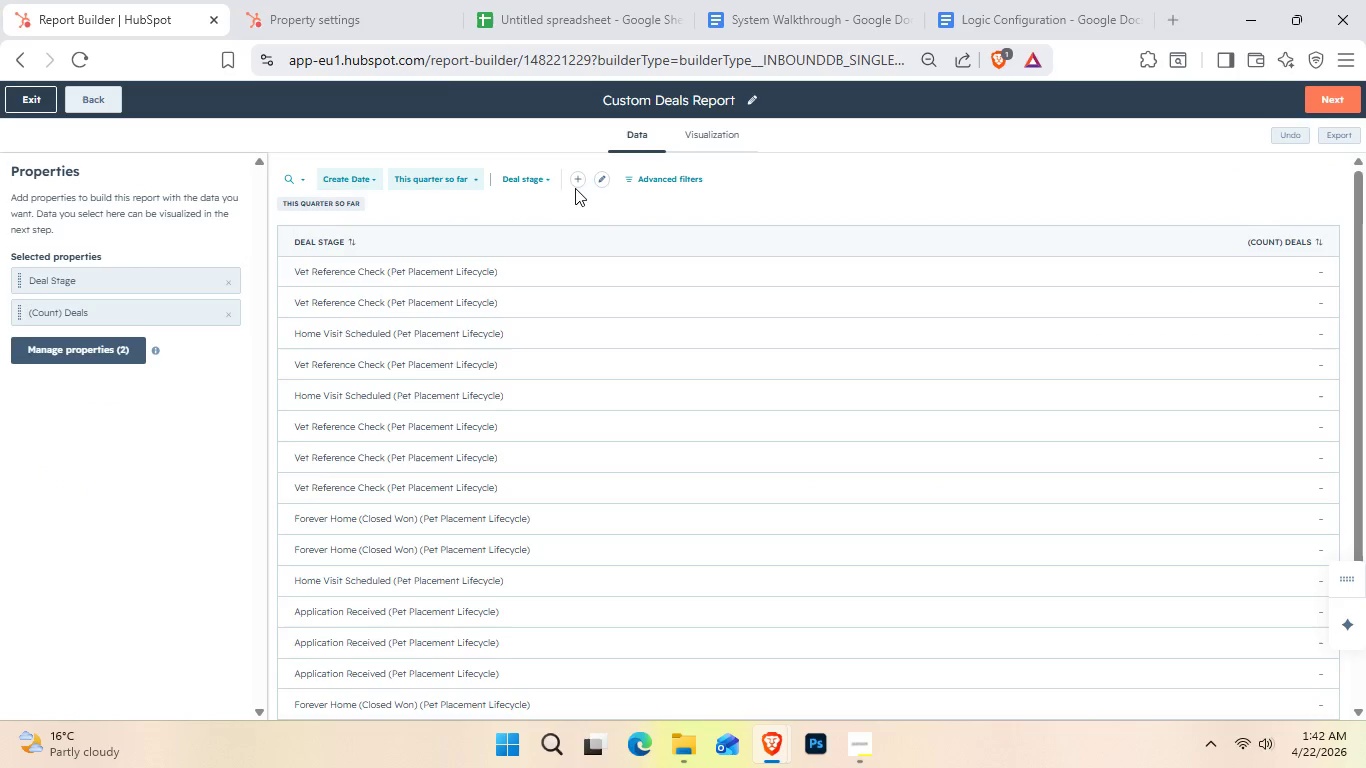 
left_click([365, 181])
 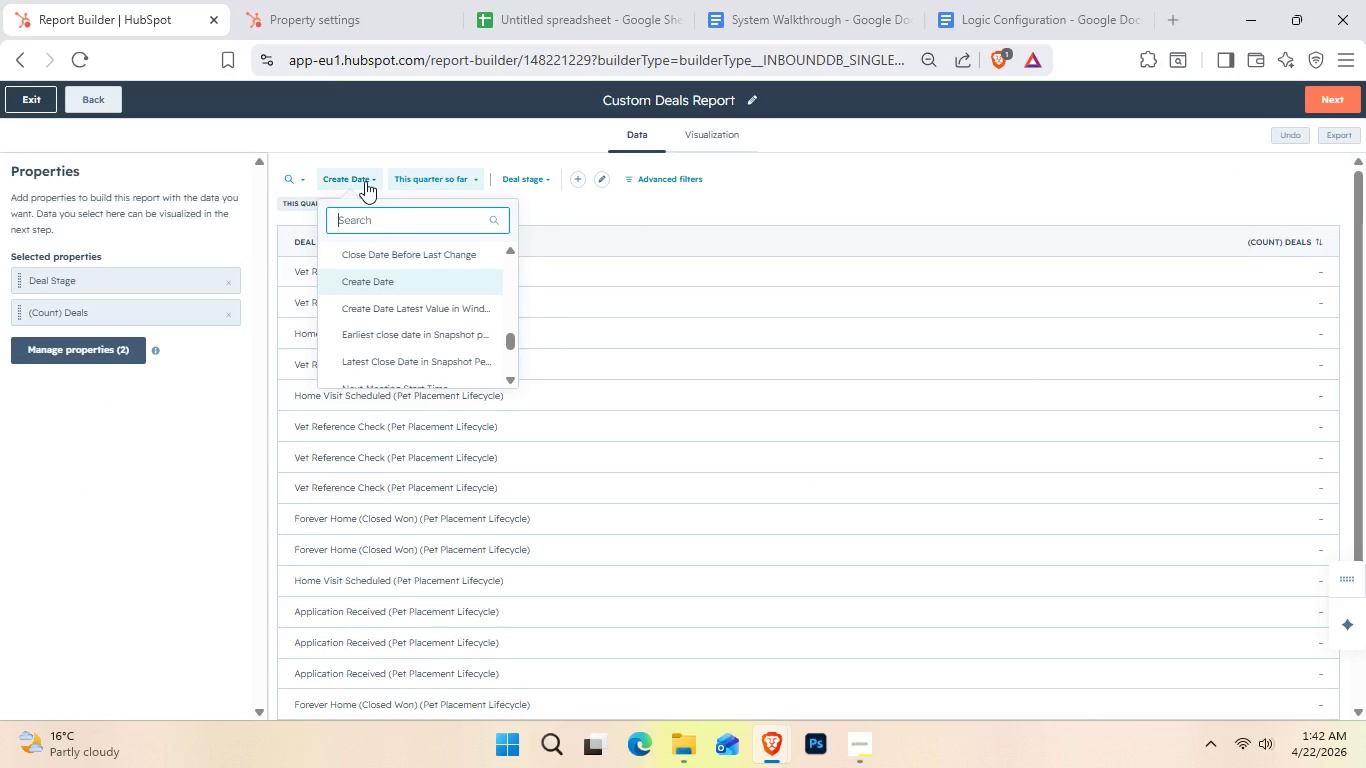 
left_click([365, 181])
 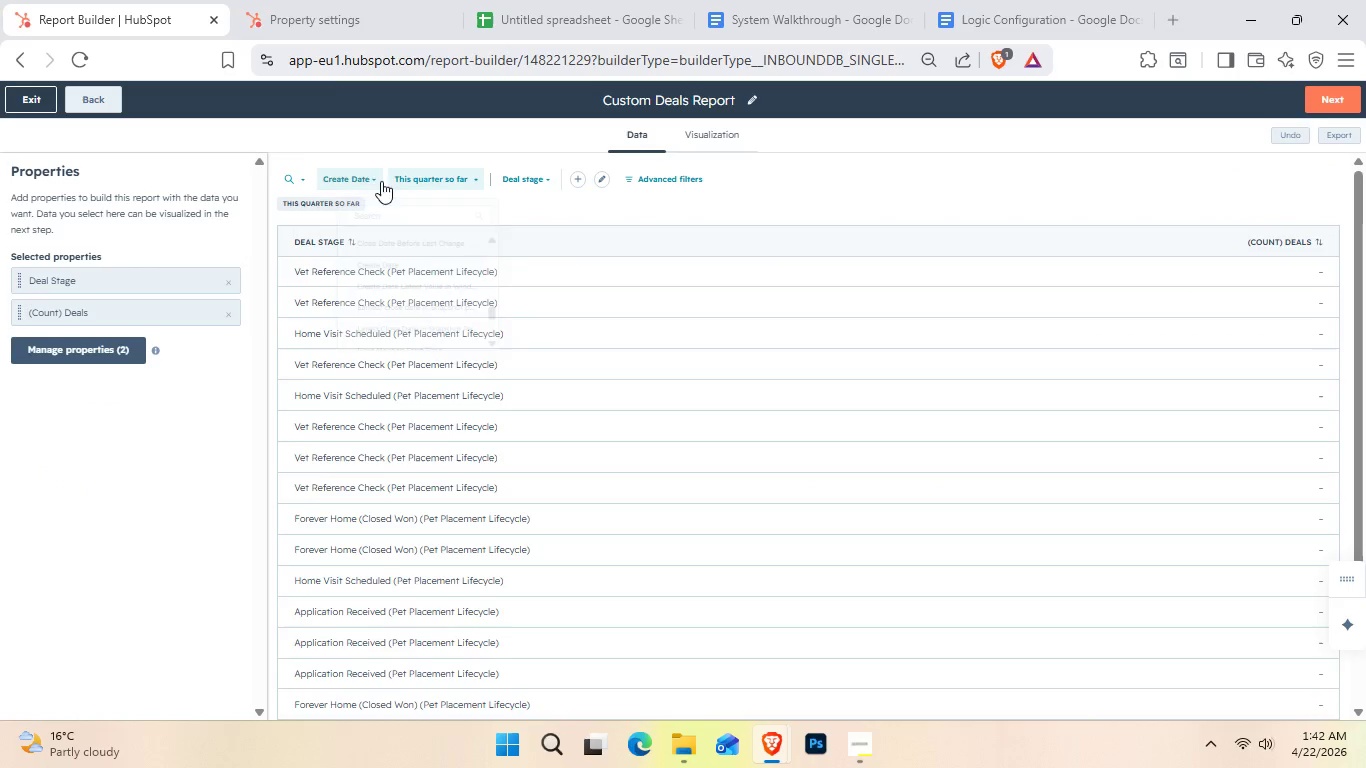 
mouse_move([404, 181])
 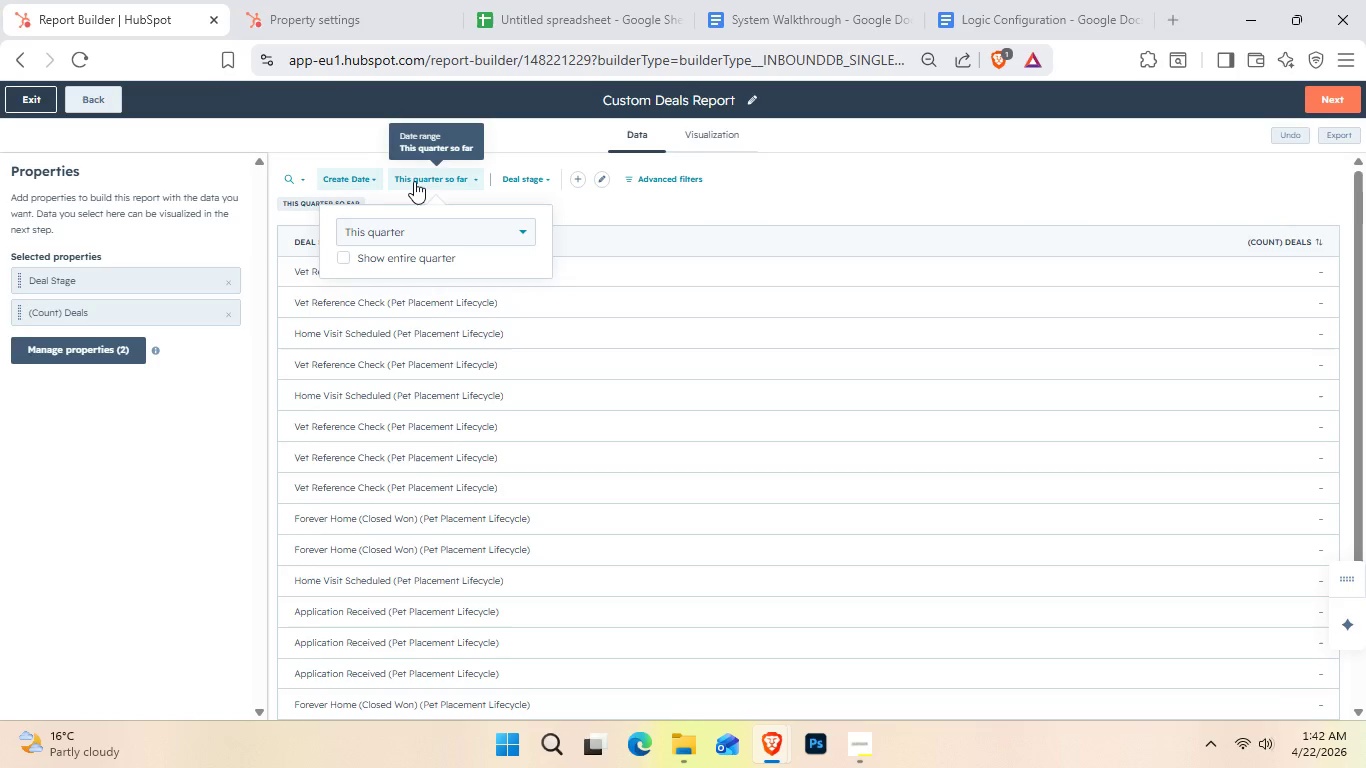 
left_click([414, 181])
 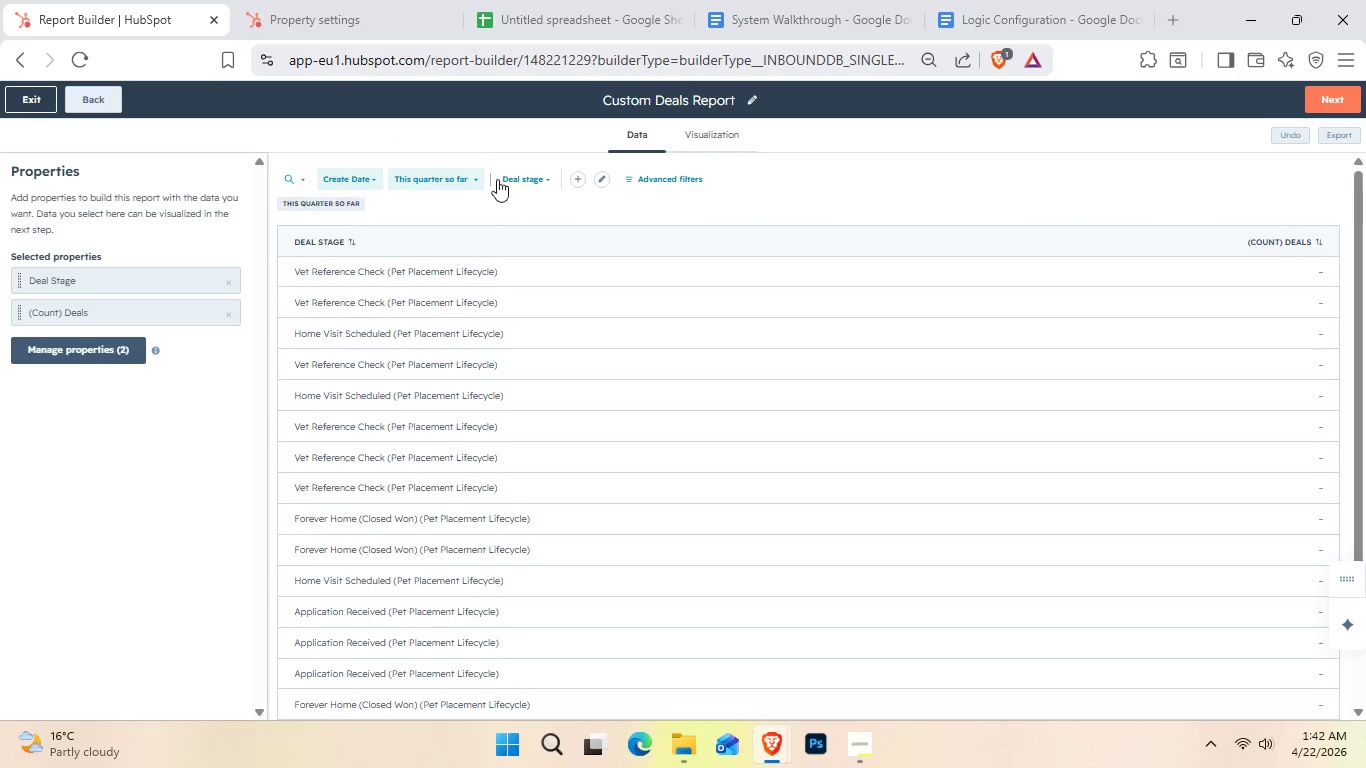 
left_click([524, 179])
 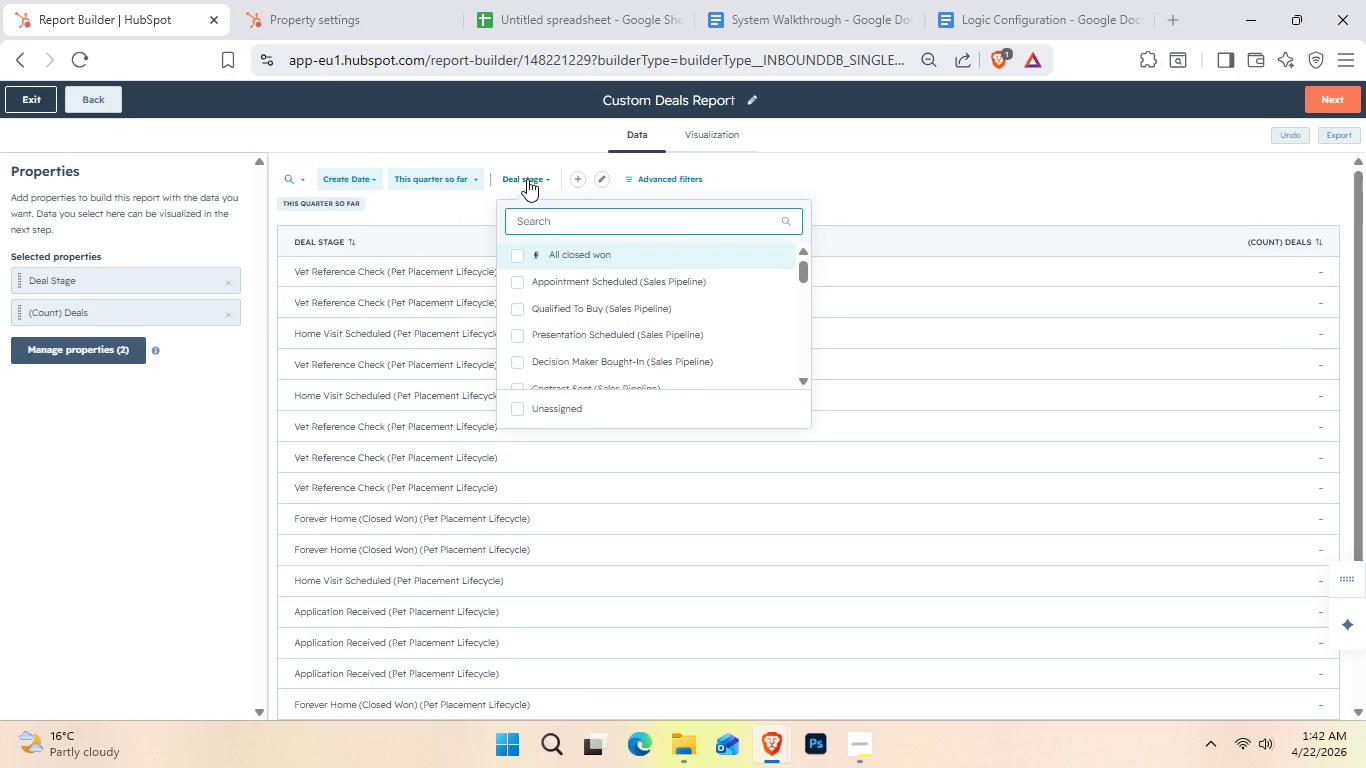 
scroll: coordinate [624, 281], scroll_direction: down, amount: 8.0
 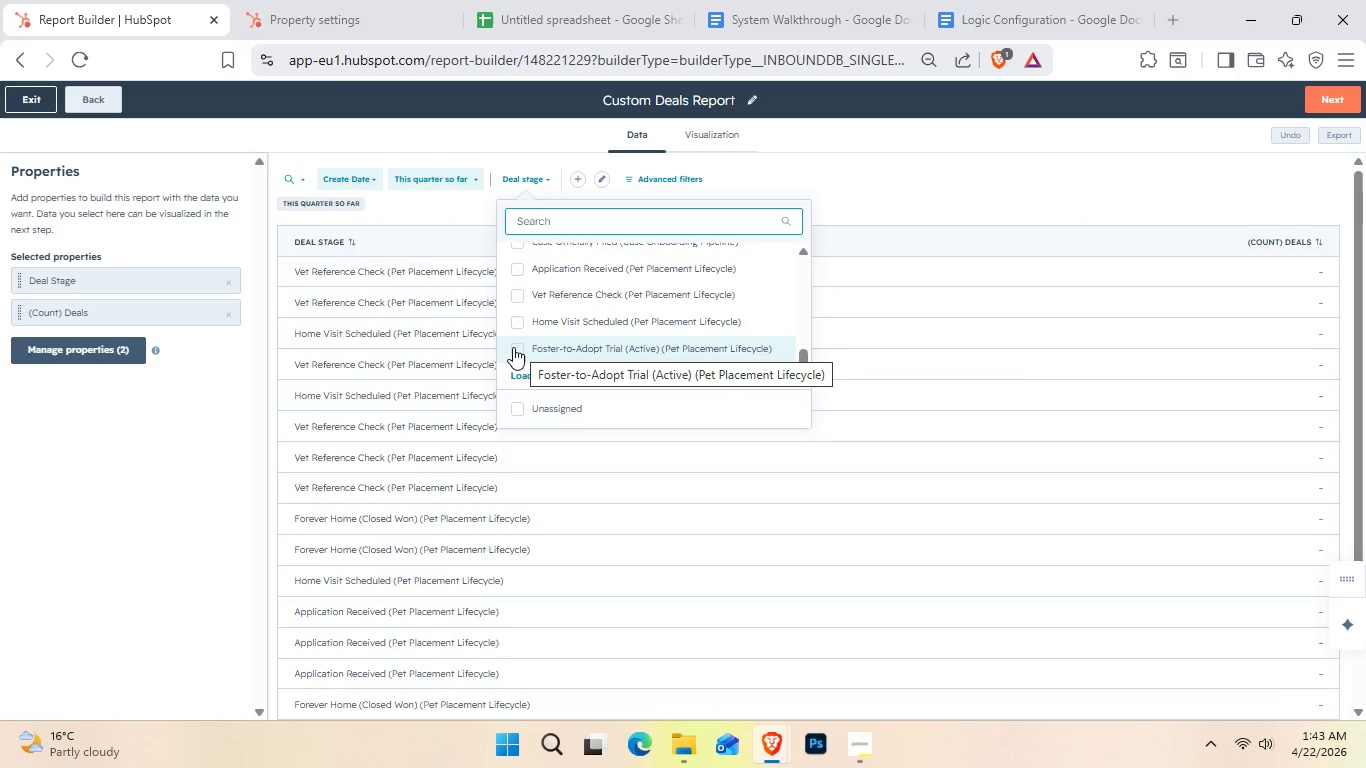 
wait(5.73)
 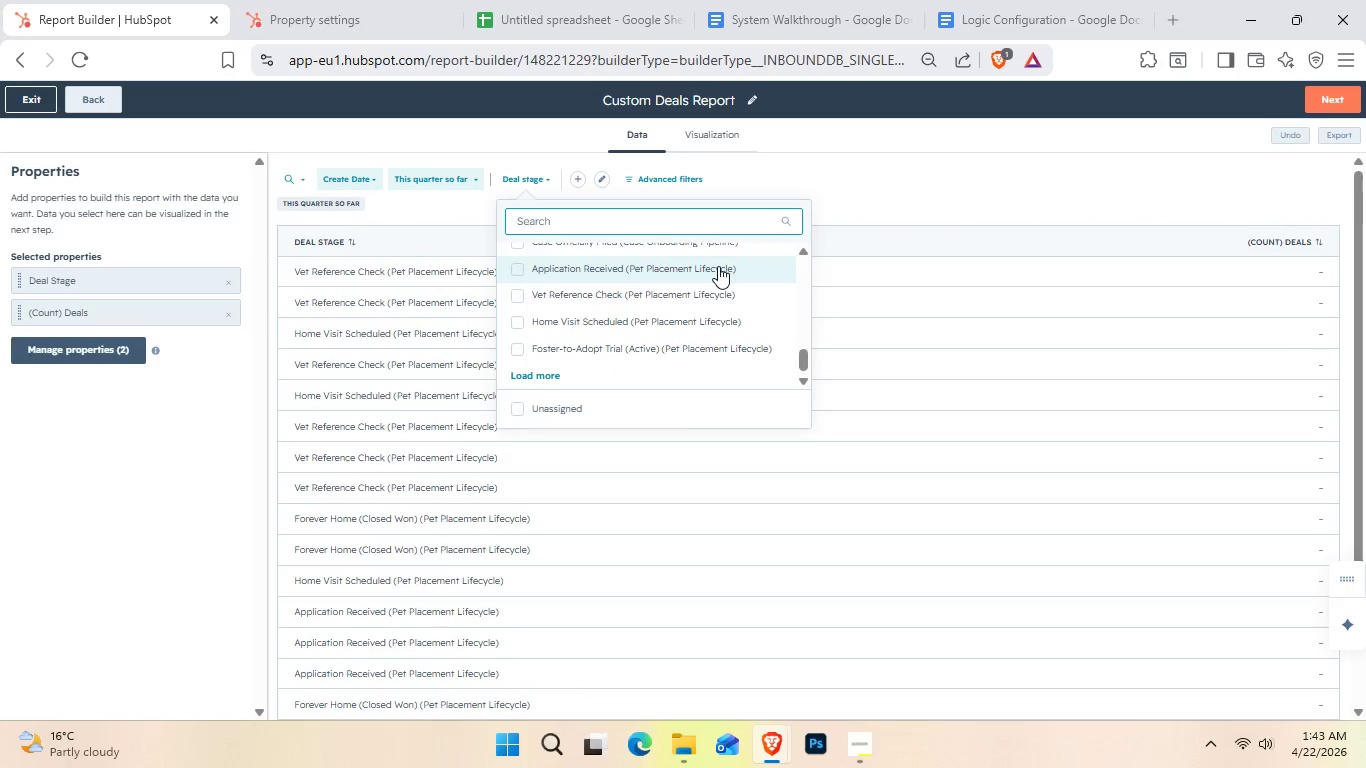 
scroll: coordinate [527, 336], scroll_direction: up, amount: 1.0
 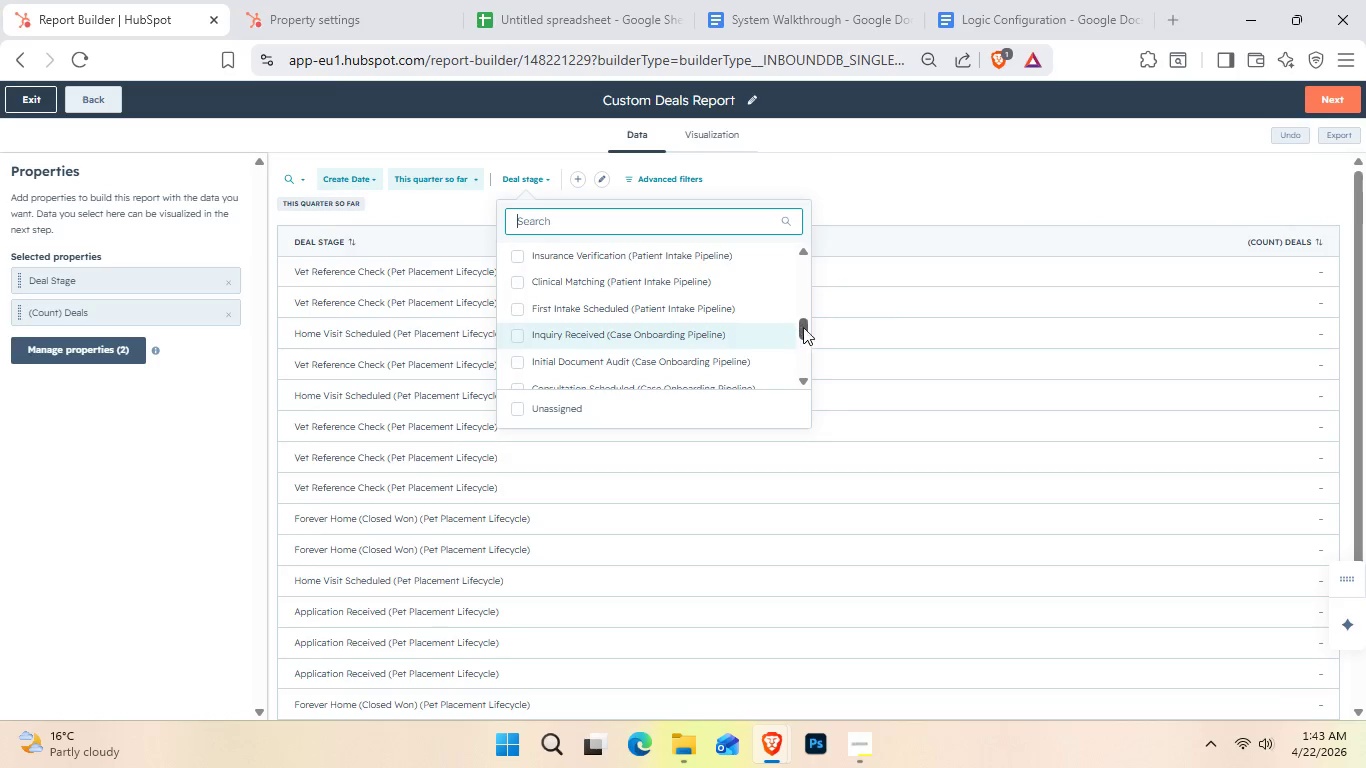 
left_click_drag(start_coordinate=[797, 331], to_coordinate=[799, 350])
 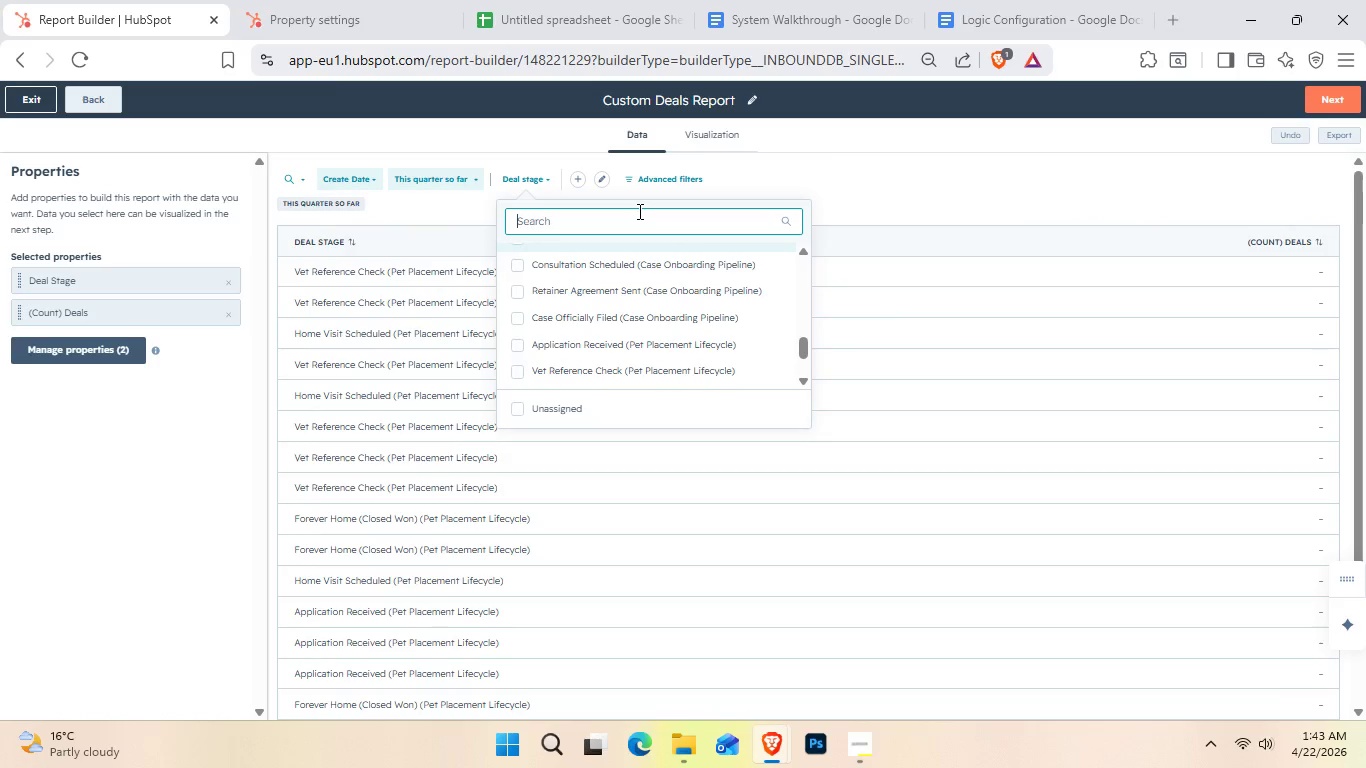 
type(pet place)
 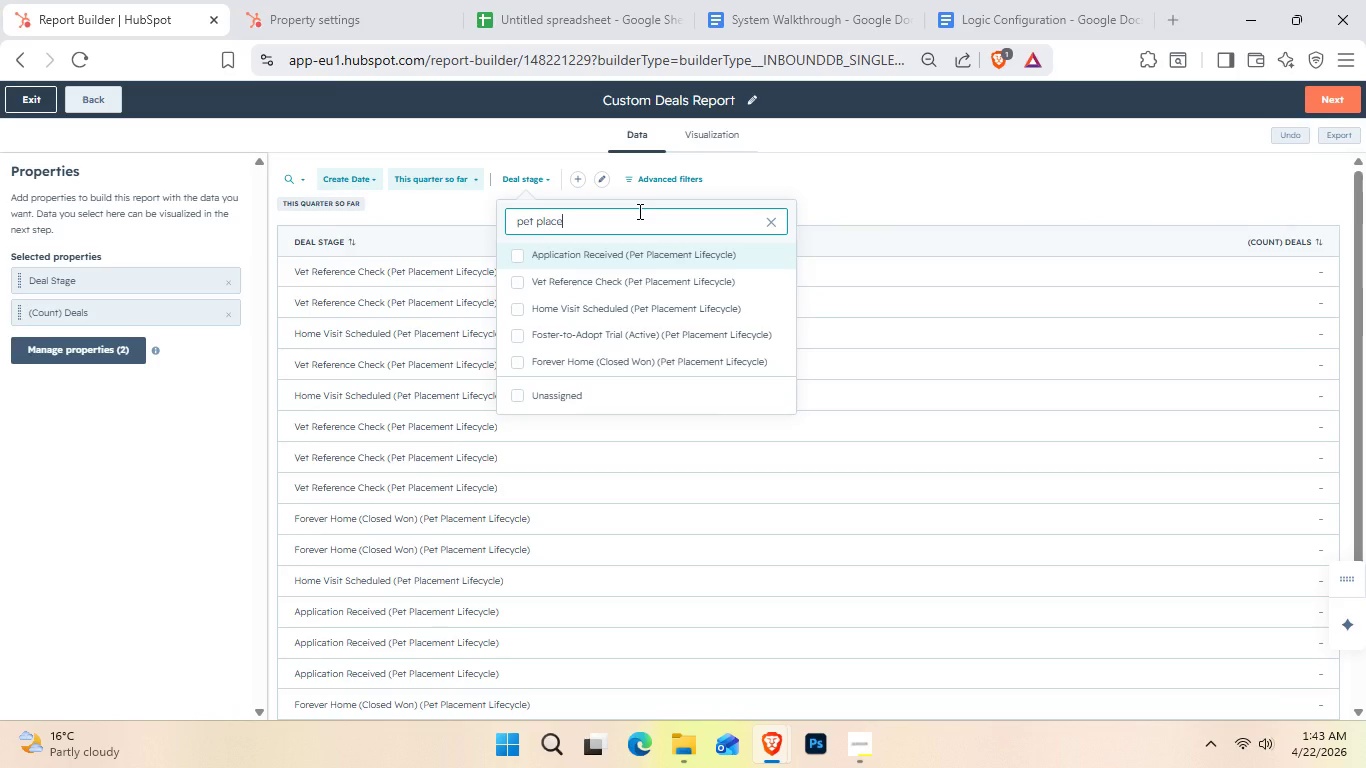 
wait(16.91)
 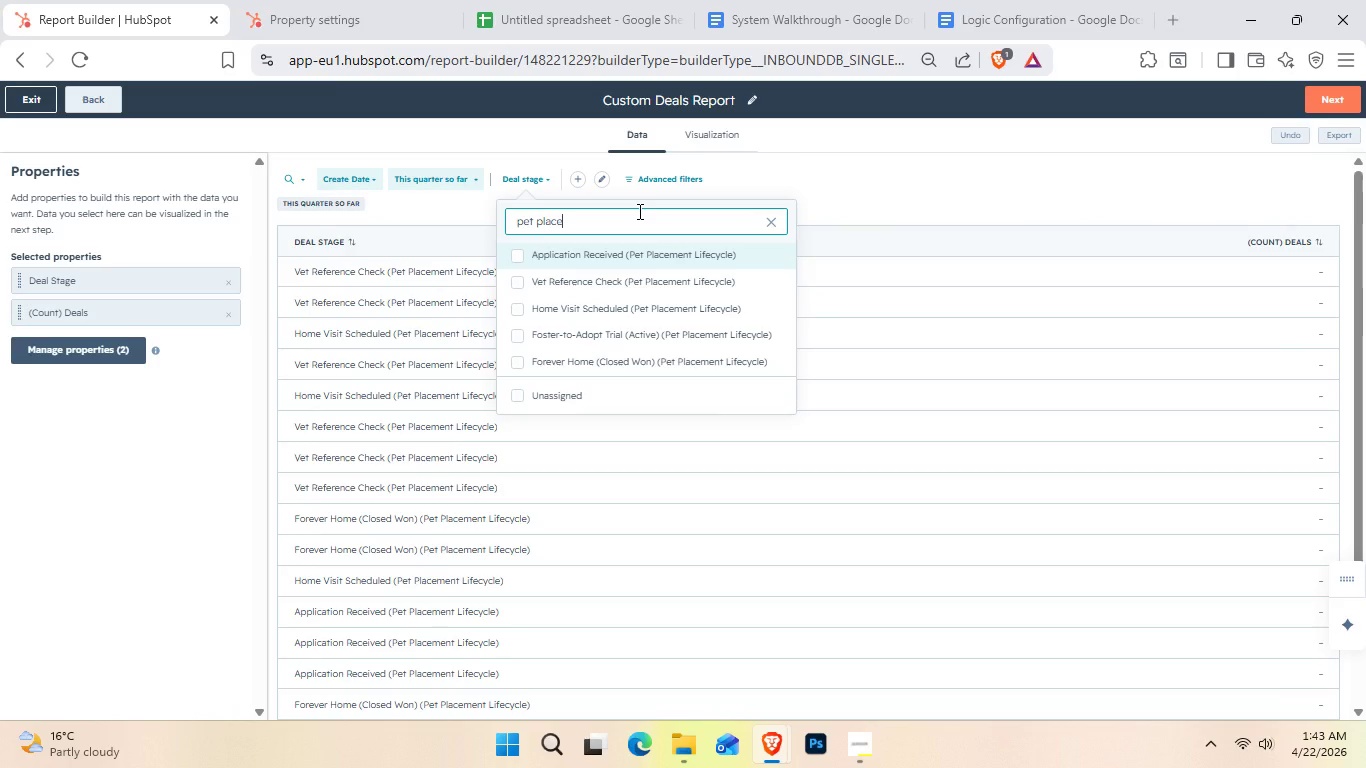 
left_click([921, 193])
 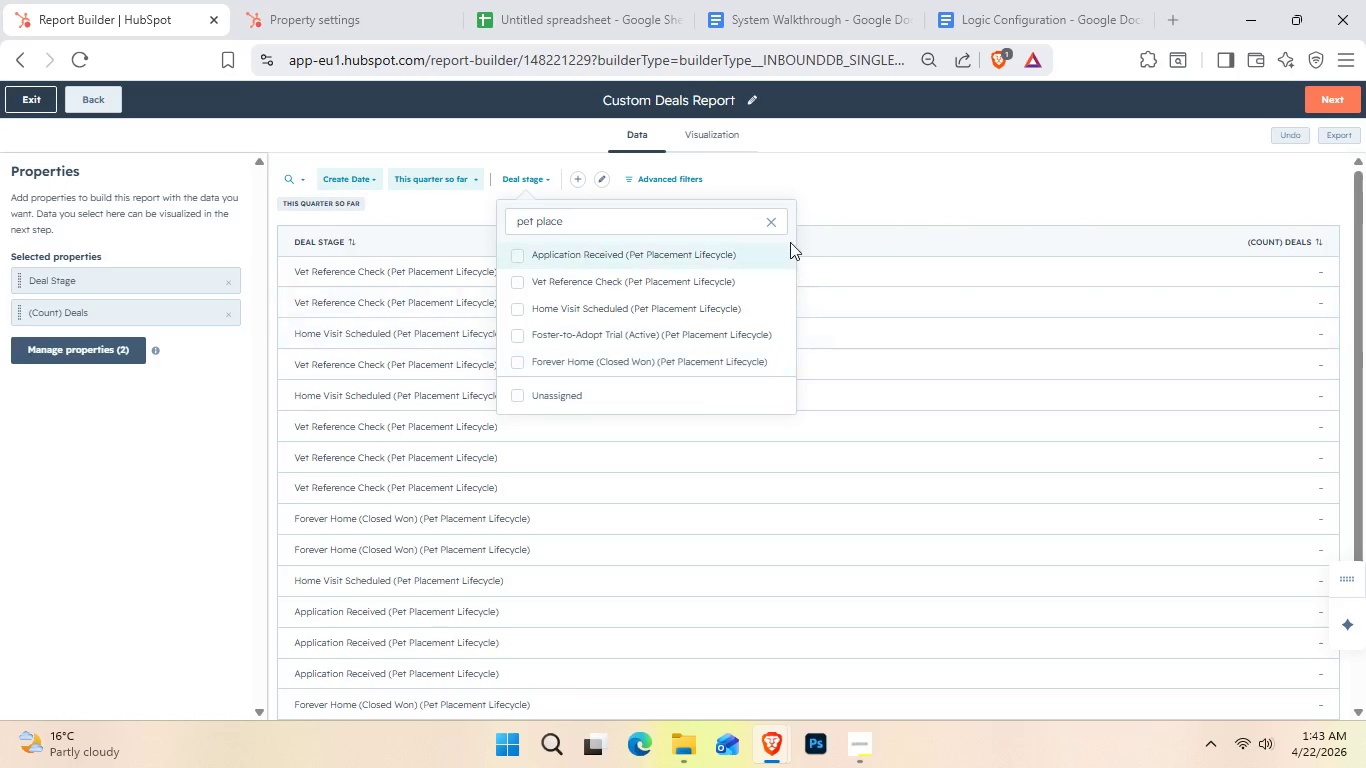 
left_click([772, 233])
 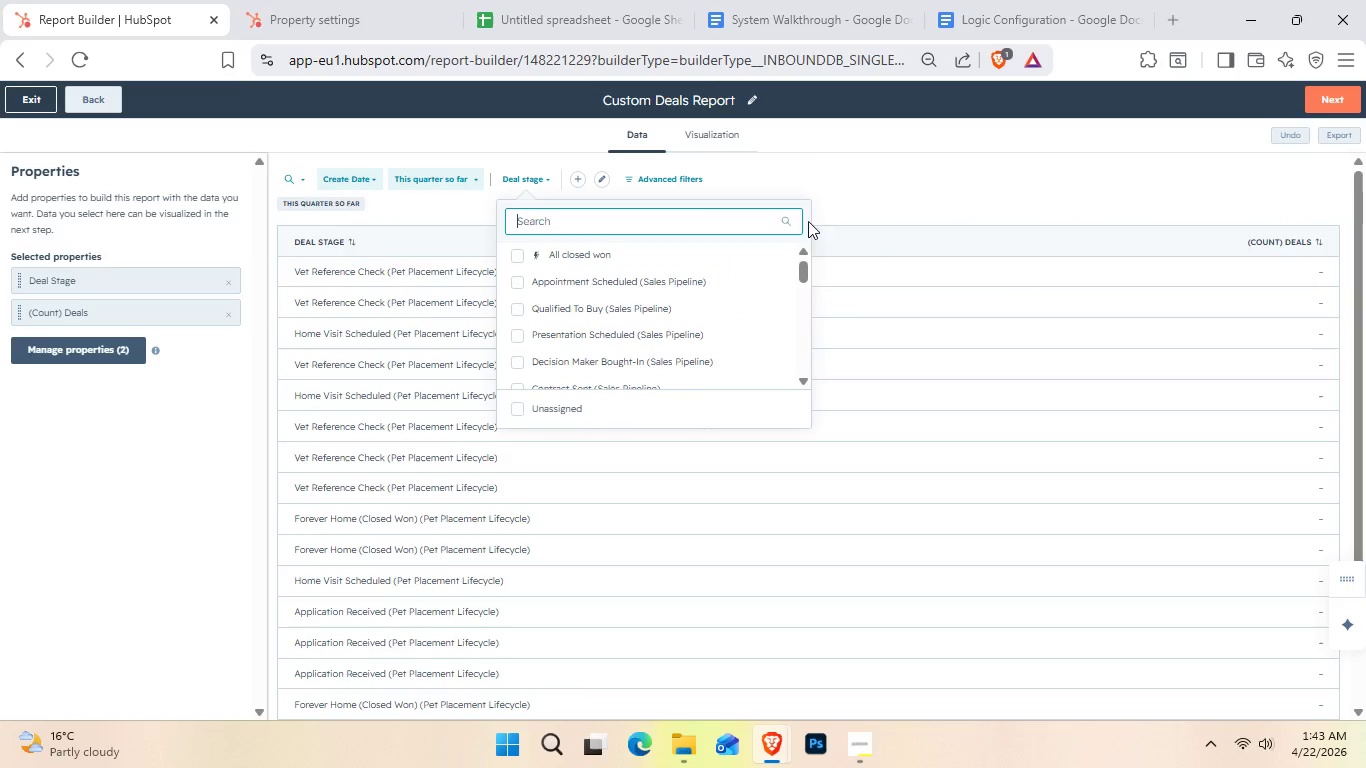 
left_click([865, 188])
 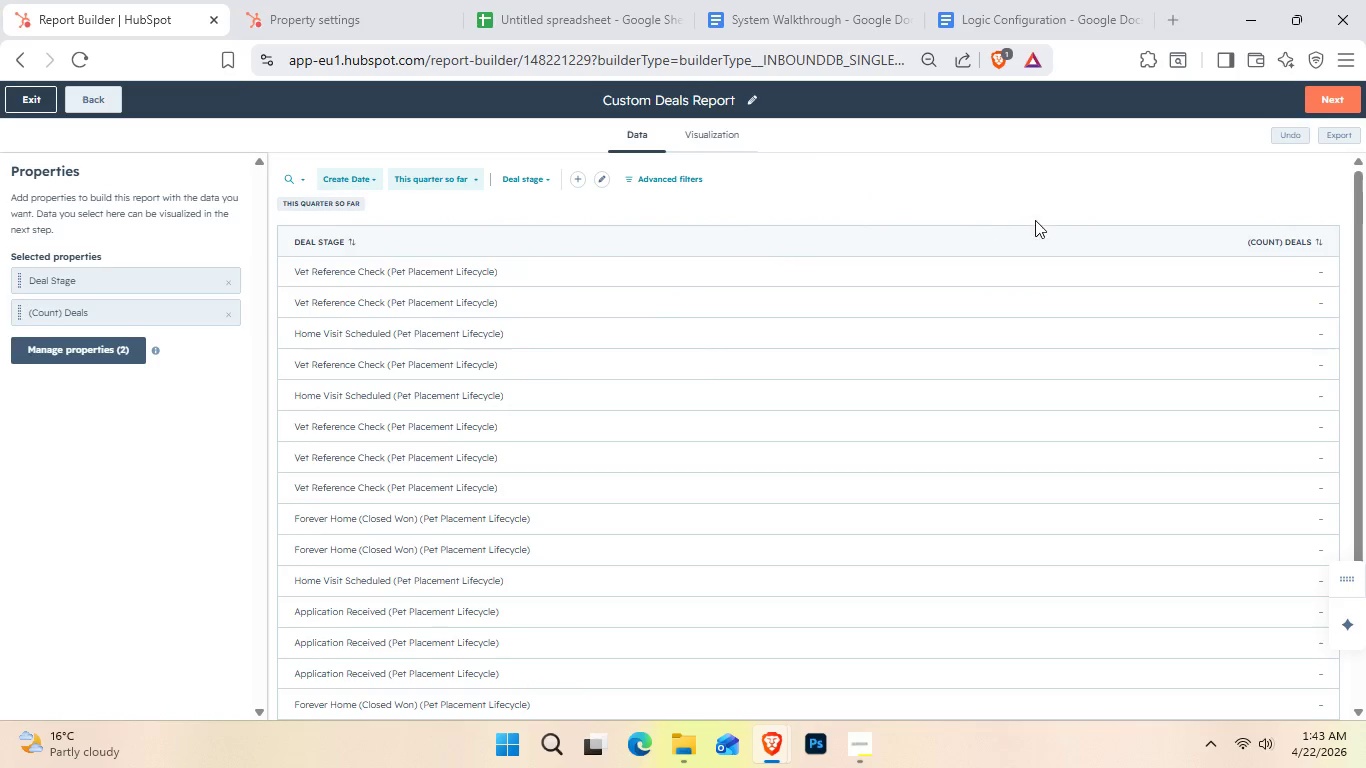 
scroll: coordinate [1043, 299], scroll_direction: none, amount: 0.0
 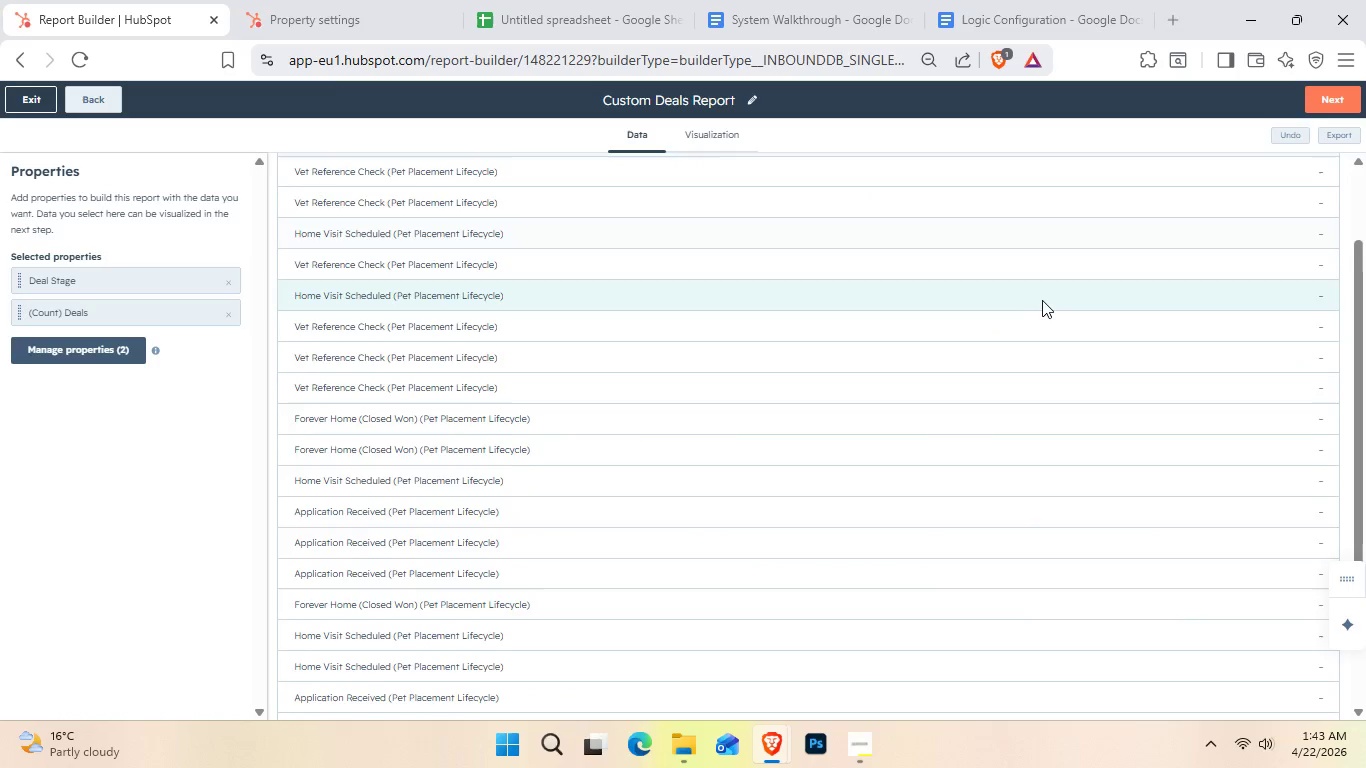 
scroll: coordinate [1044, 310], scroll_direction: down, amount: 2.0
 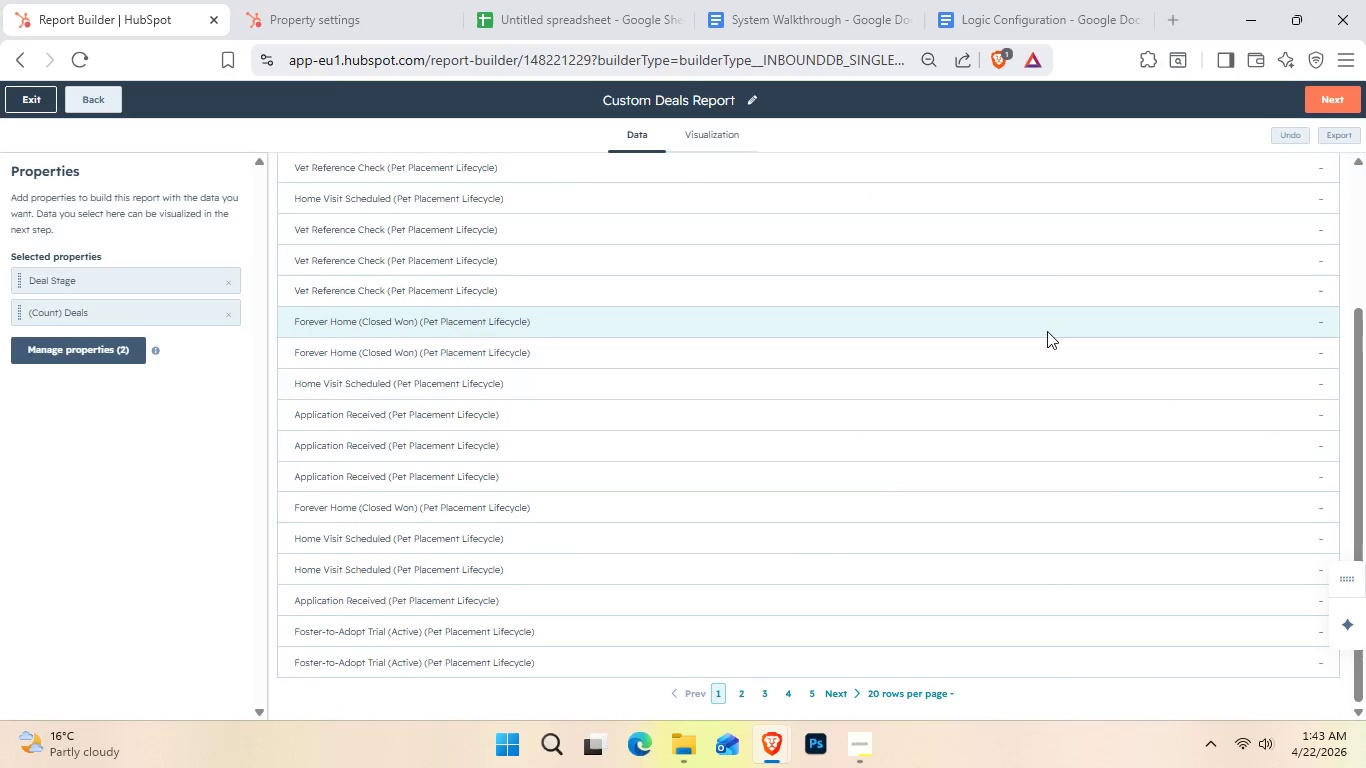 
scroll: coordinate [1081, 384], scroll_direction: up, amount: 1.0
 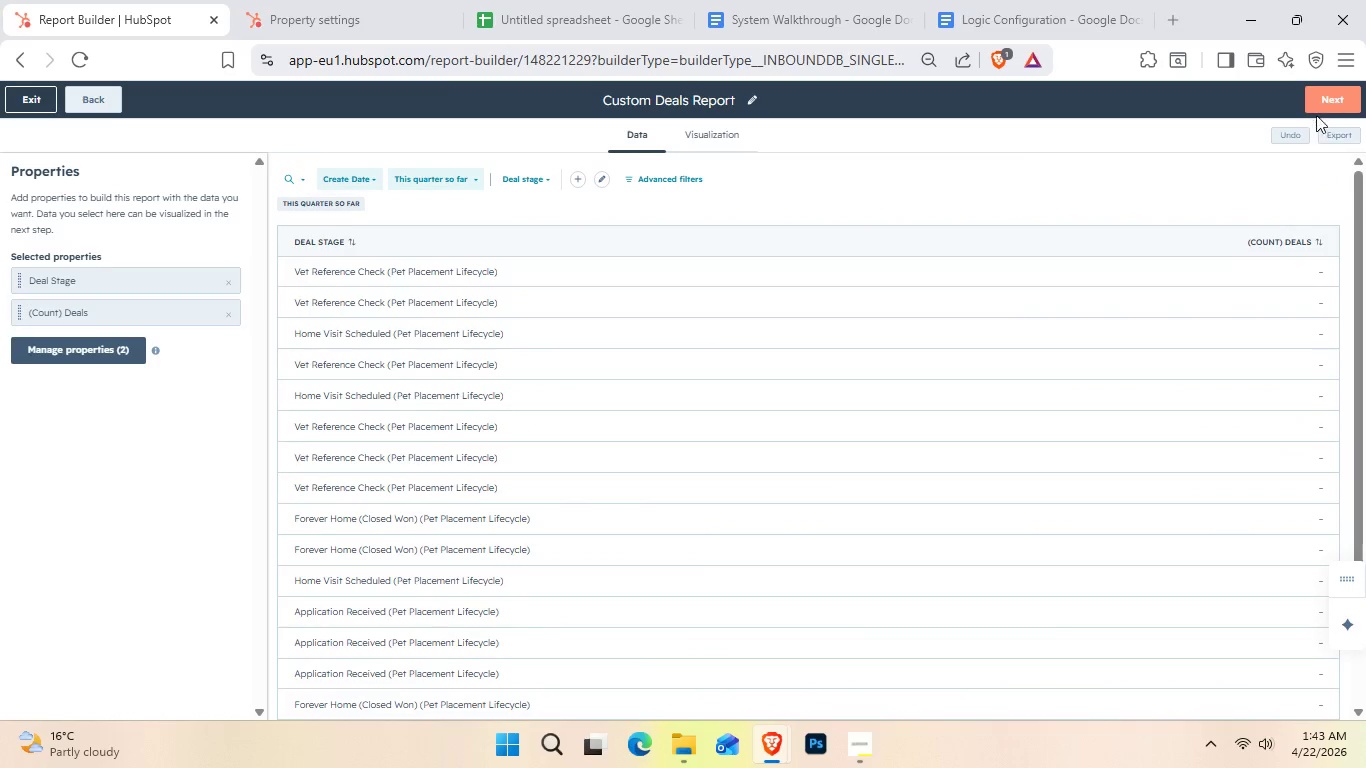 
left_click([752, 145])
 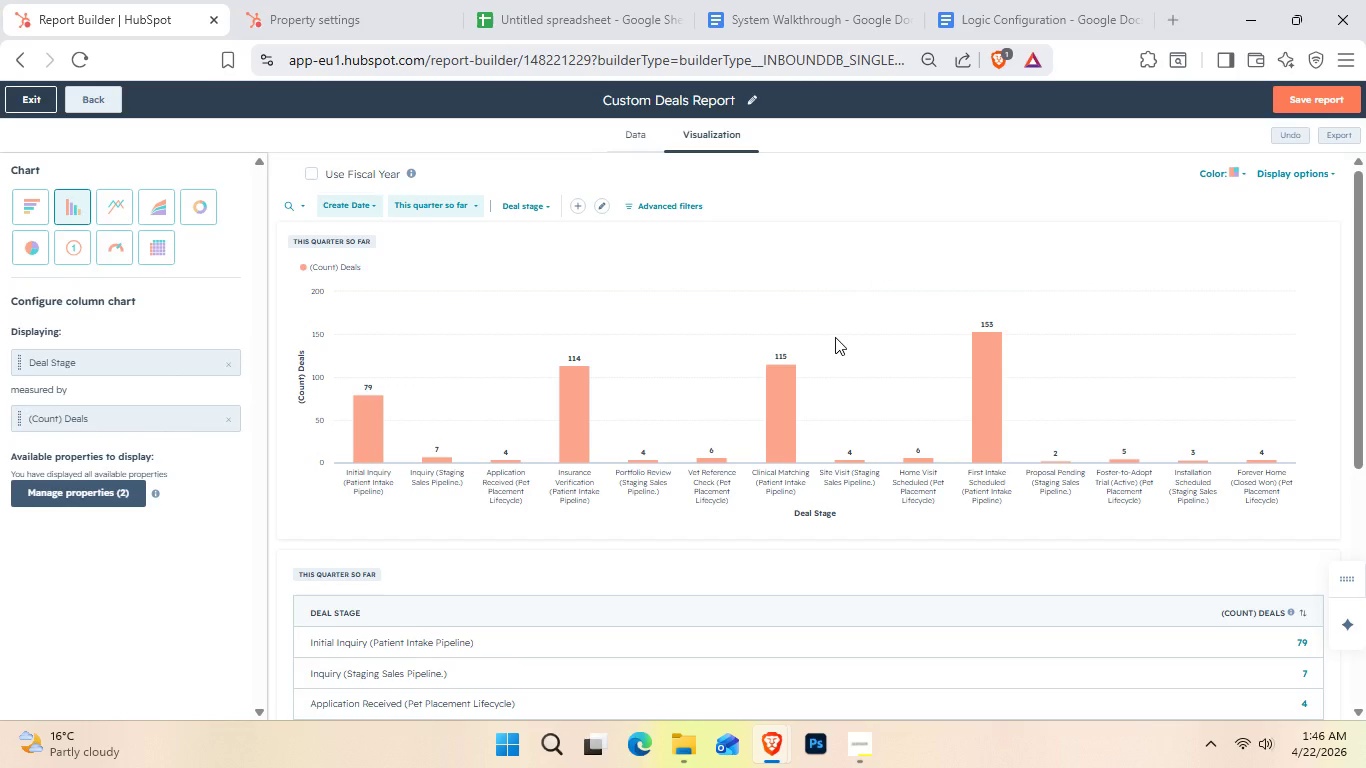 
wait(174.11)
 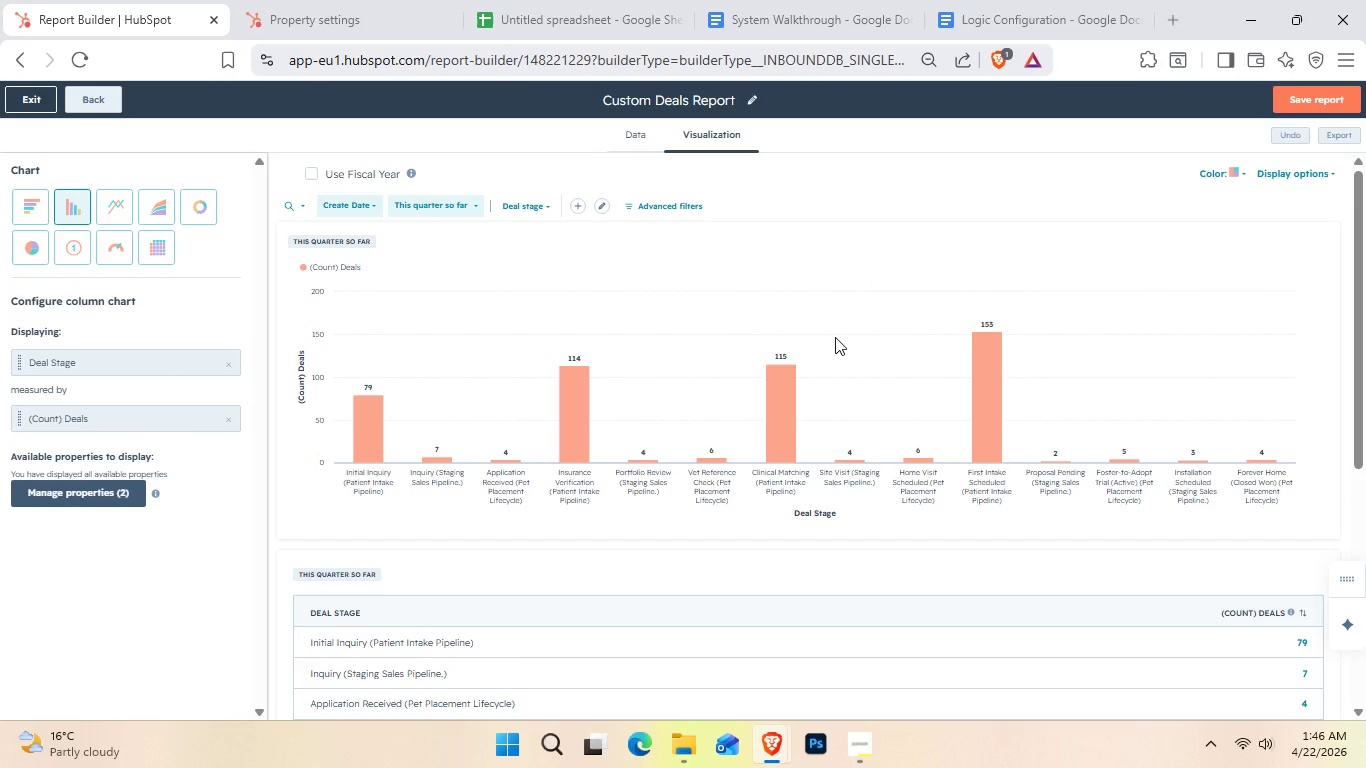 
scroll: coordinate [1051, 647], scroll_direction: down, amount: 4.0
 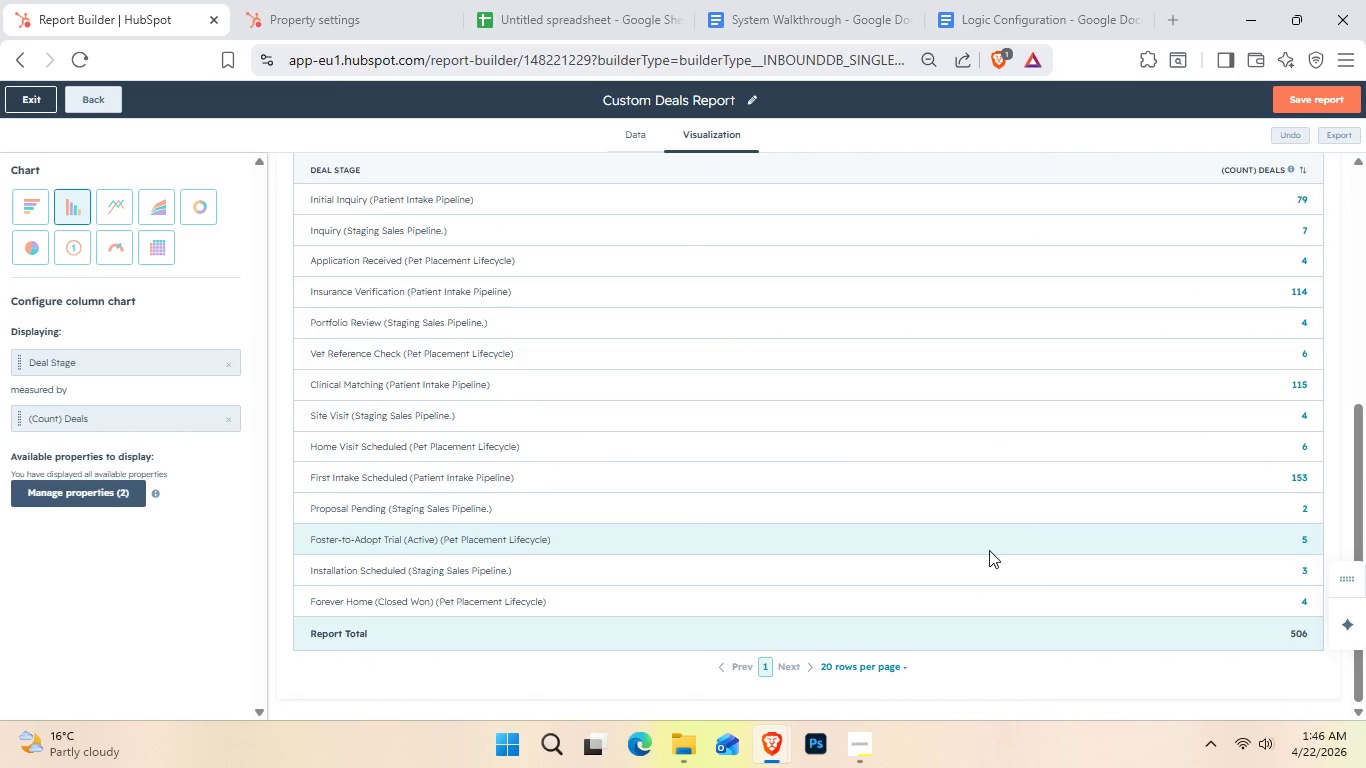 
scroll: coordinate [967, 557], scroll_direction: none, amount: 0.0
 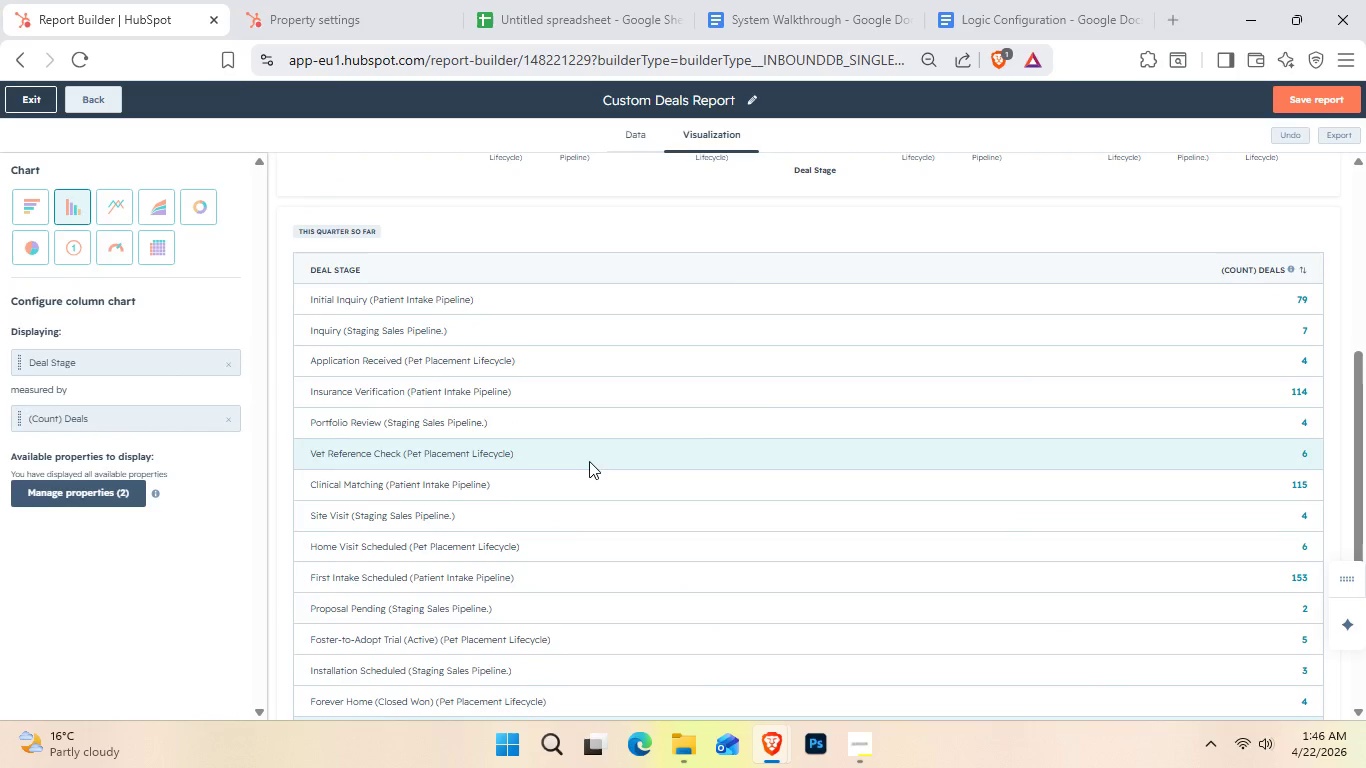 
scroll: coordinate [581, 469], scroll_direction: up, amount: 1.0
 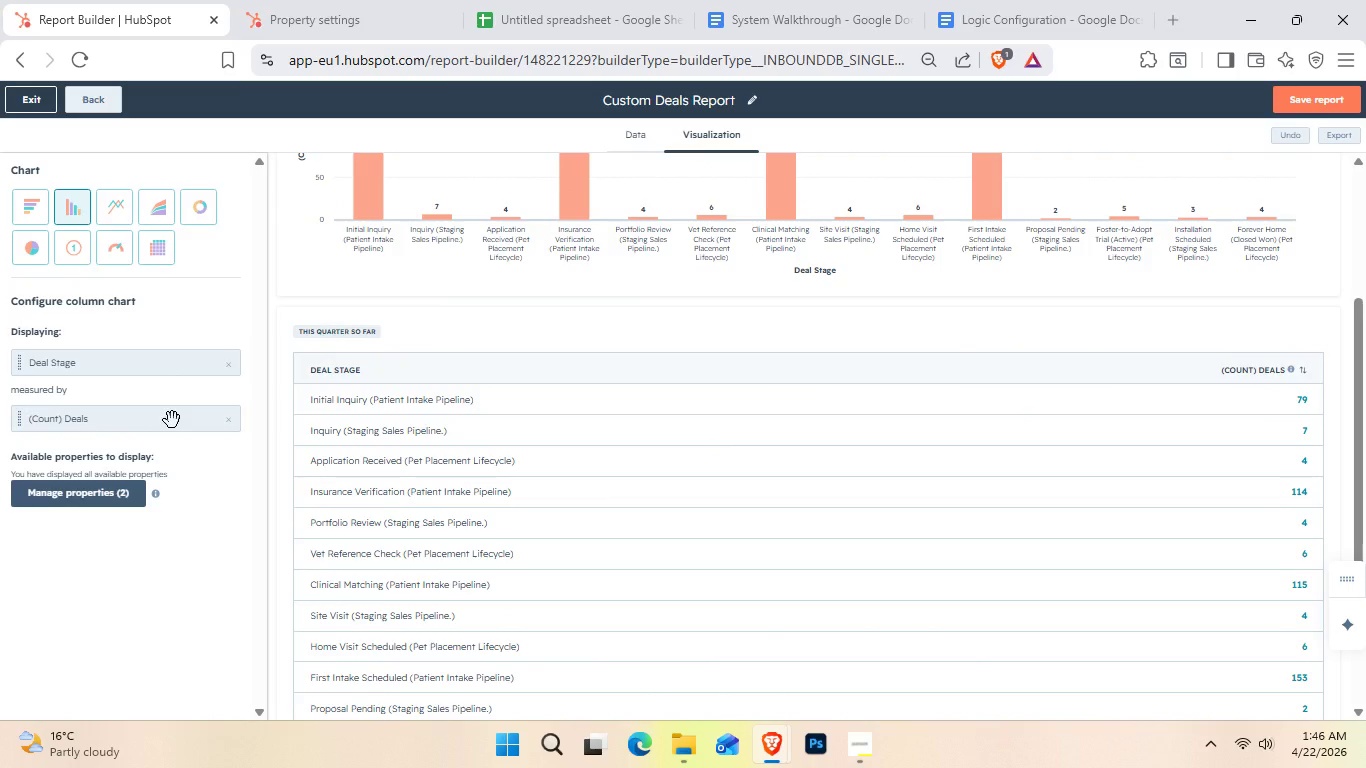 
left_click([172, 420])
 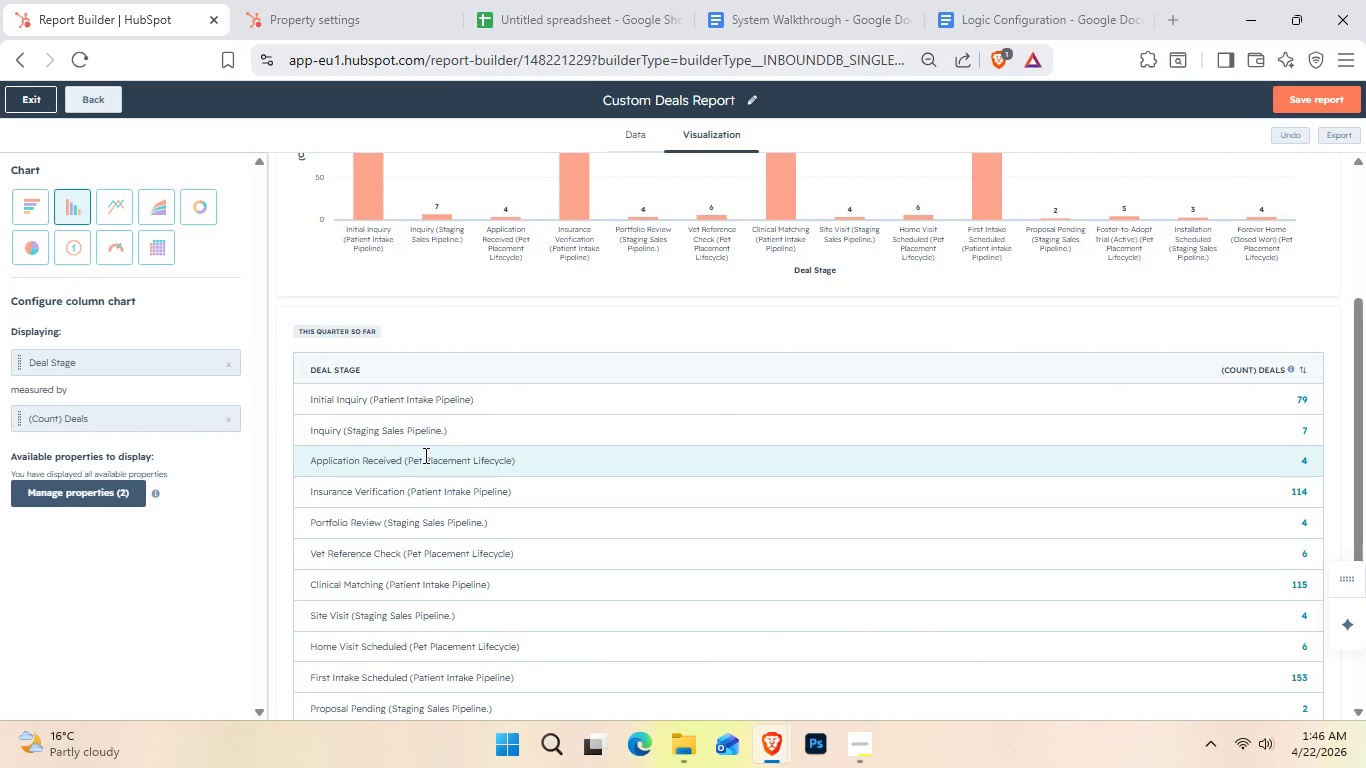 
scroll: coordinate [523, 466], scroll_direction: up, amount: 4.0
 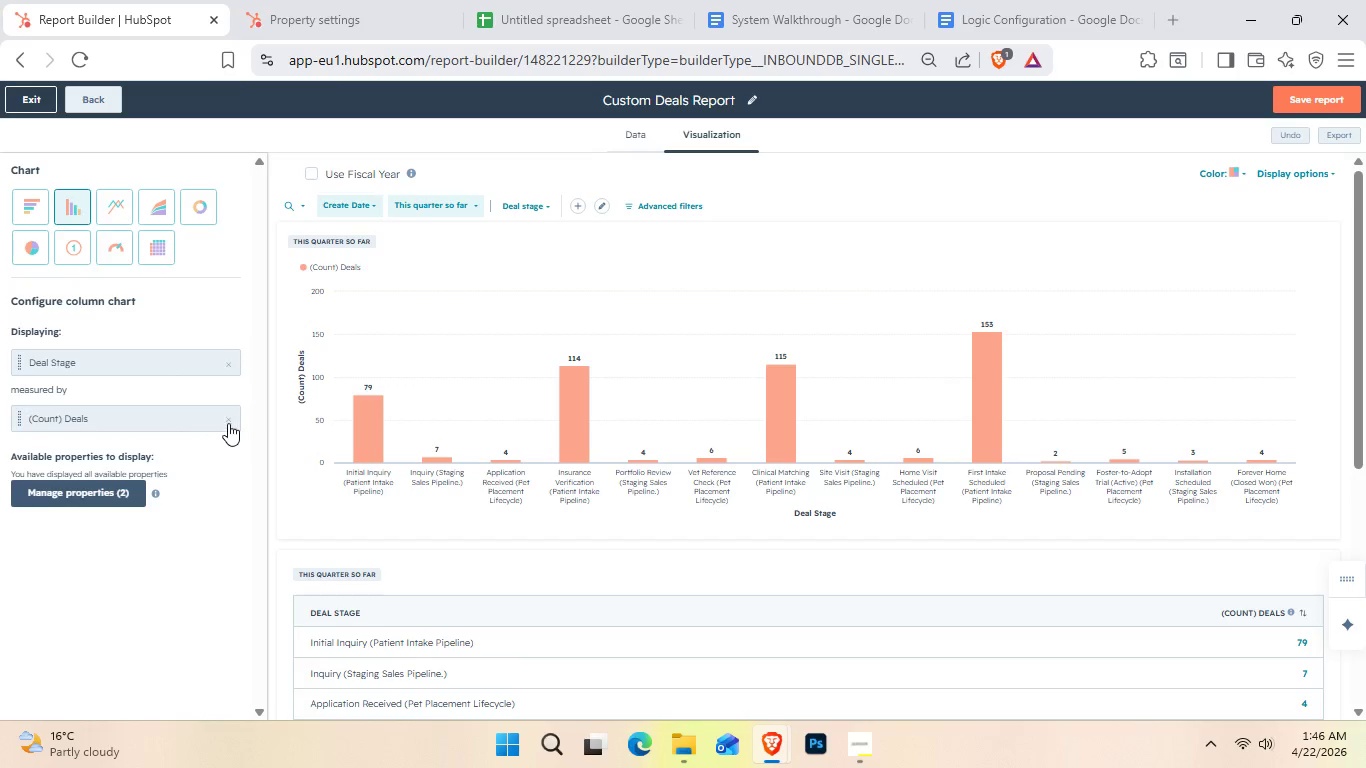 
left_click([229, 427])
 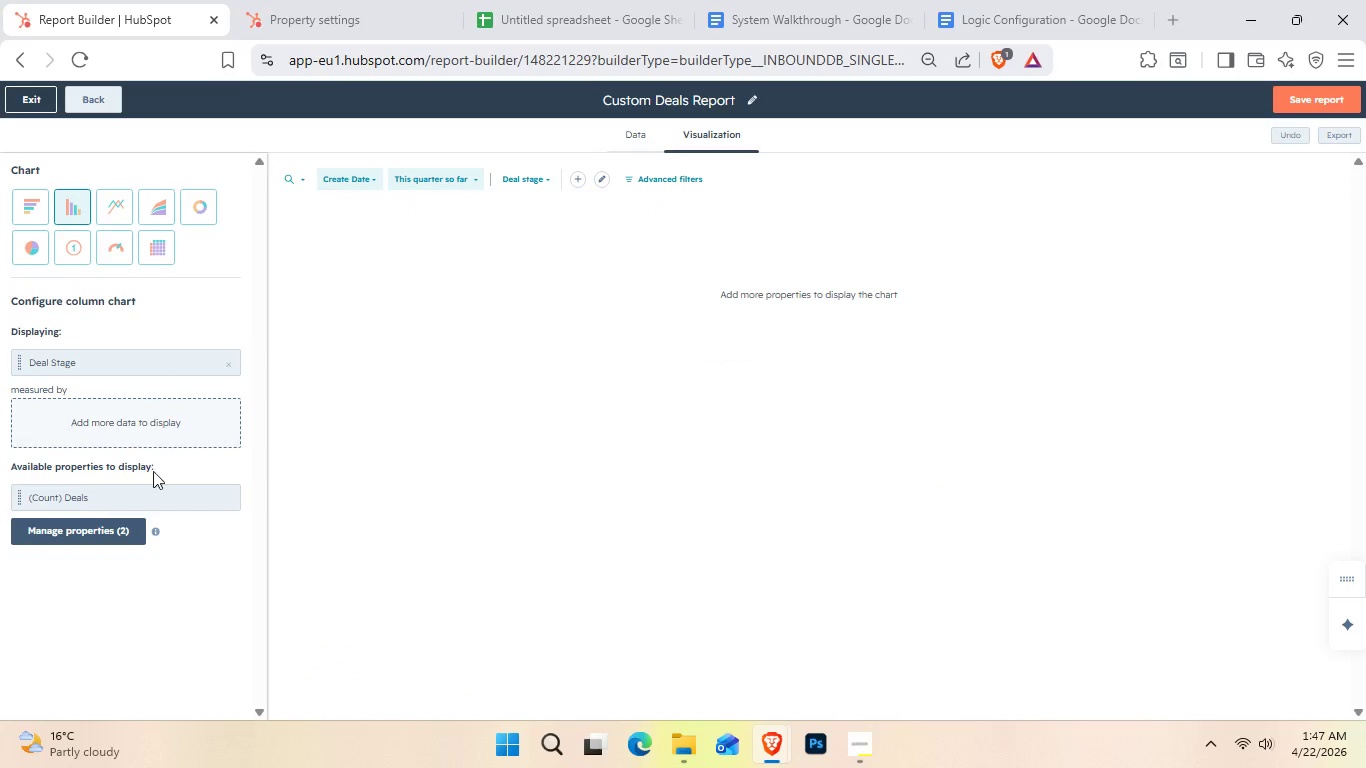 
left_click([145, 502])
 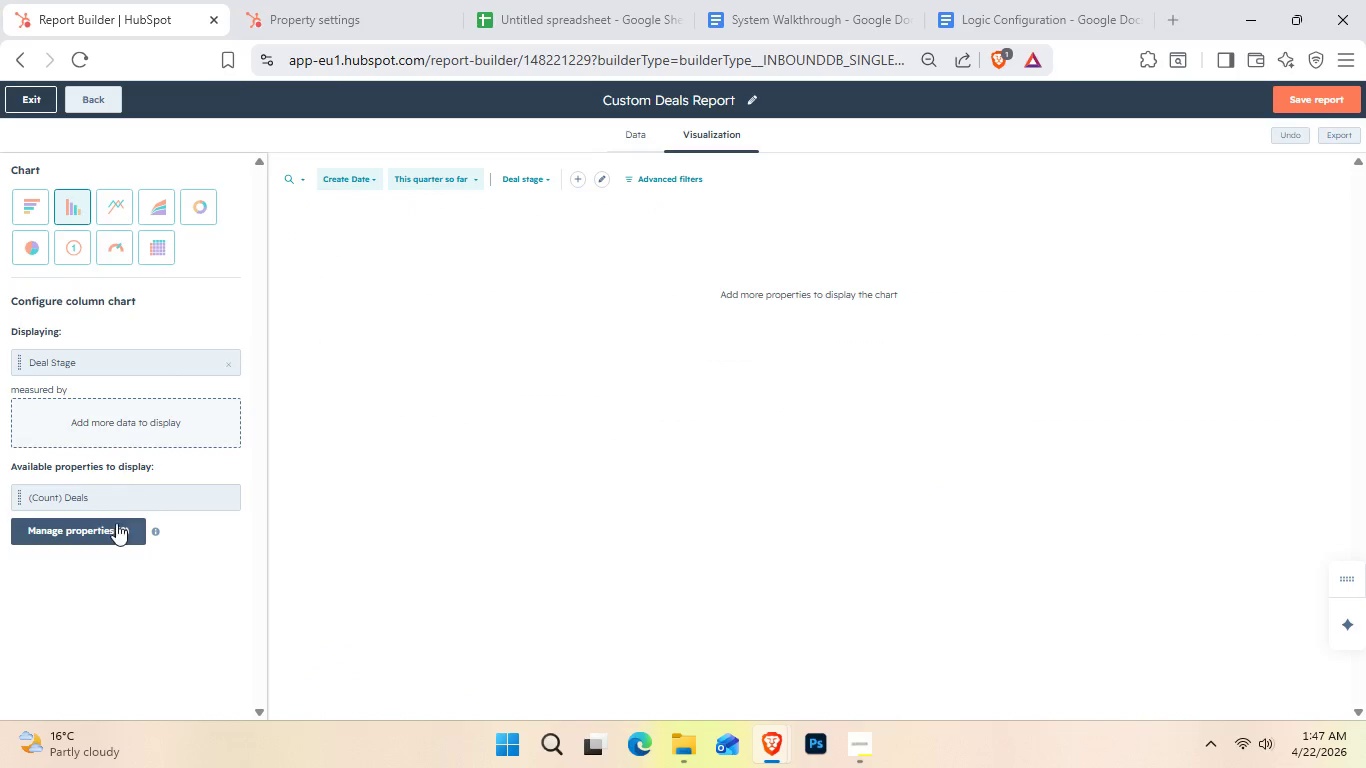 
left_click([107, 531])
 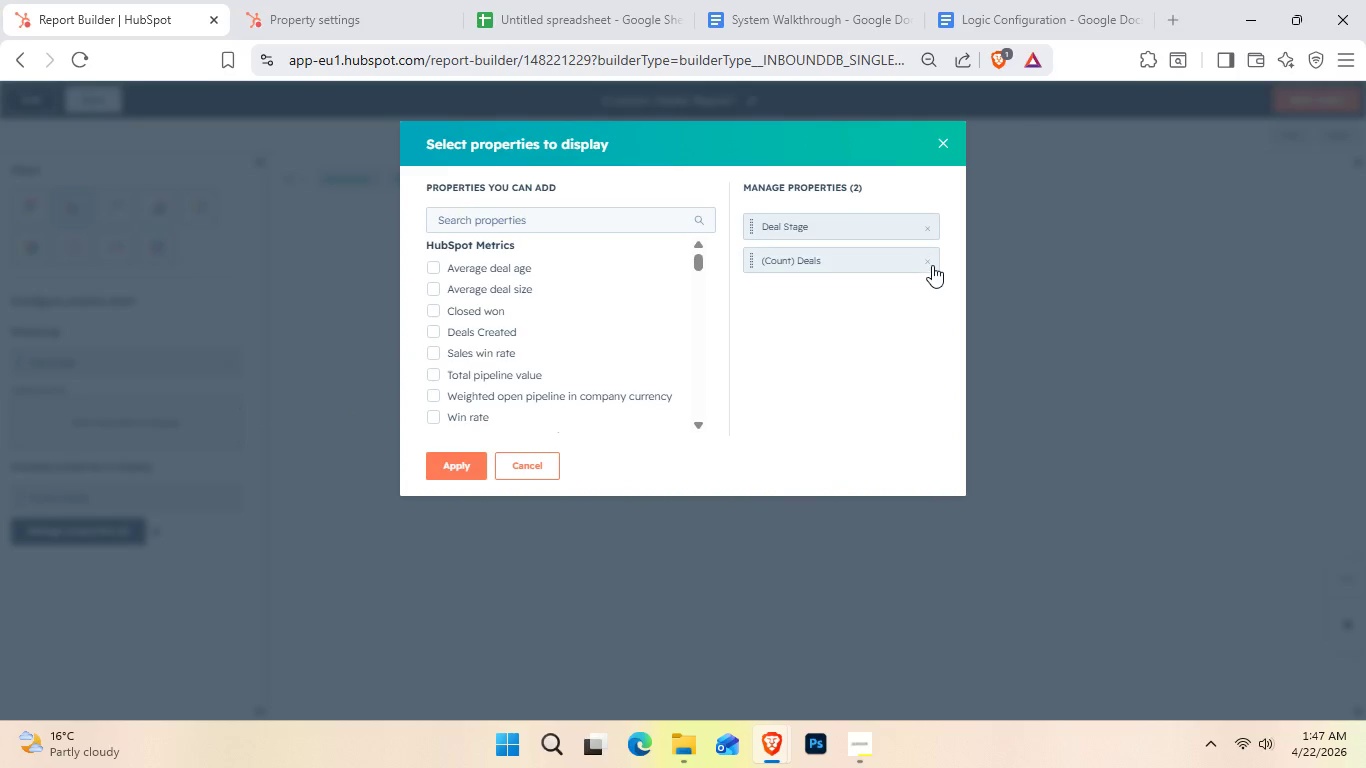 
wait(6.61)
 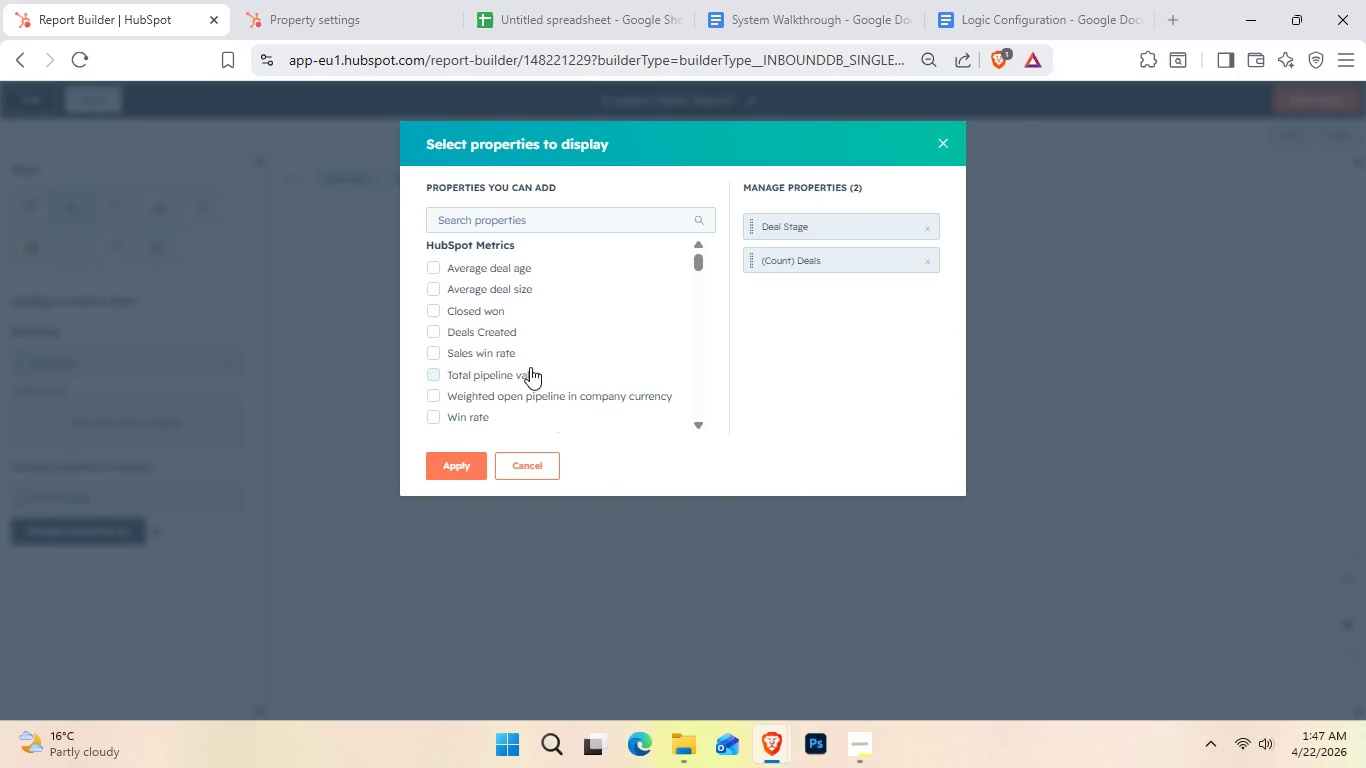 
left_click_drag(start_coordinate=[696, 263], to_coordinate=[698, 272])
 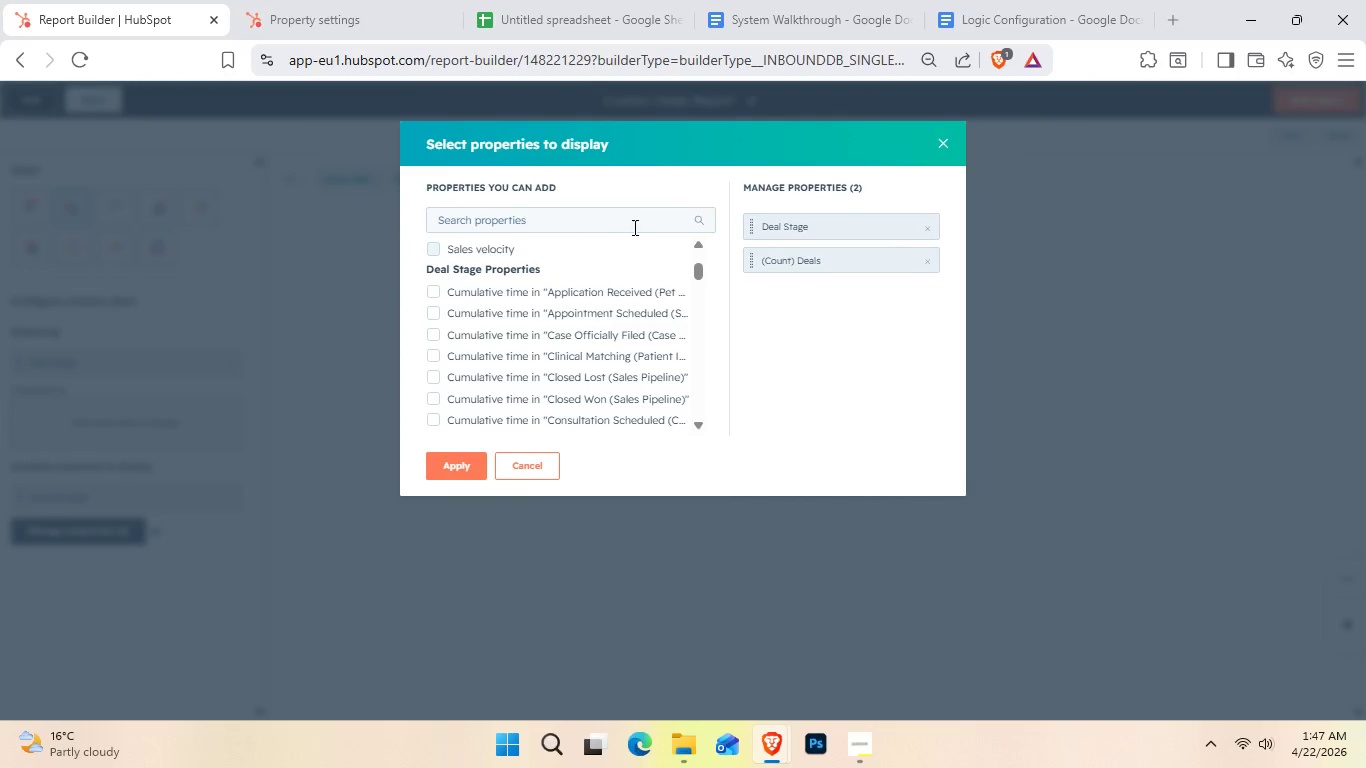 
left_click([635, 223])
 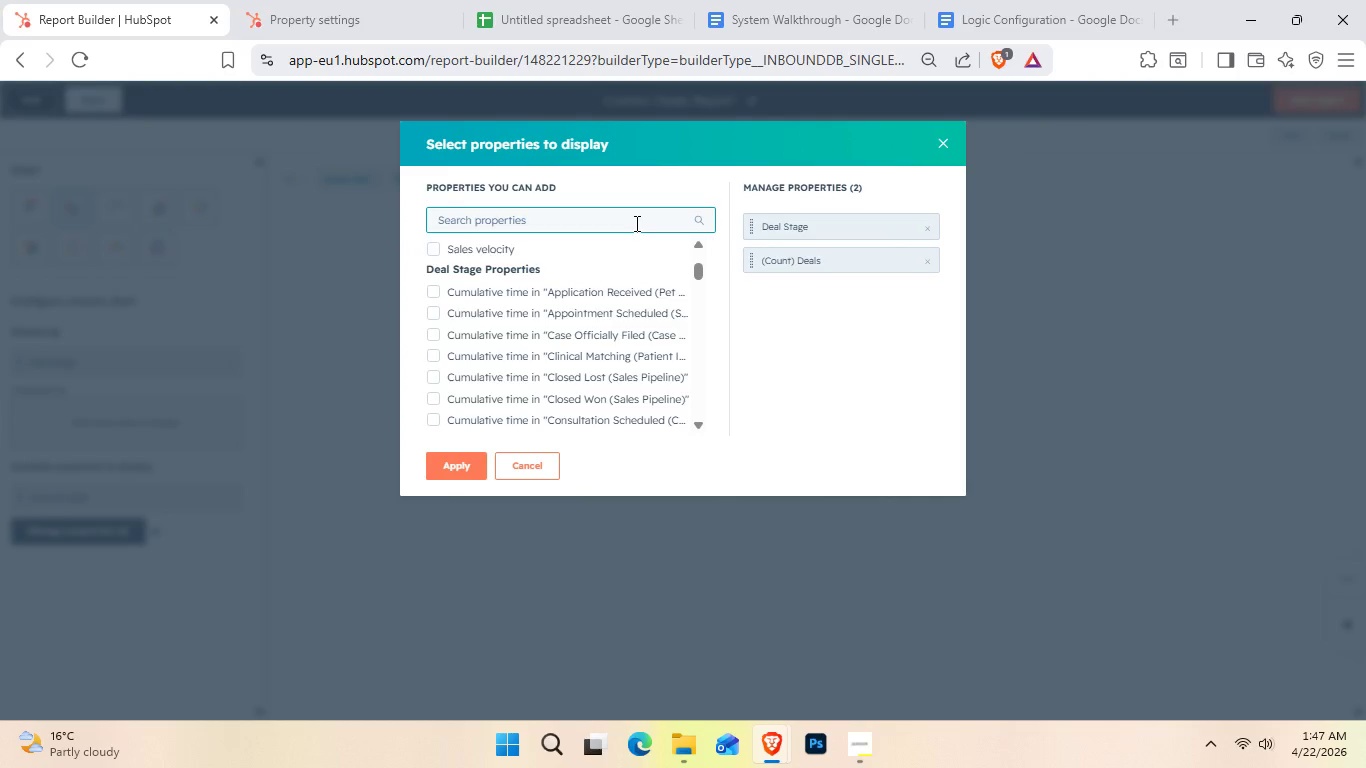 
type(med)
 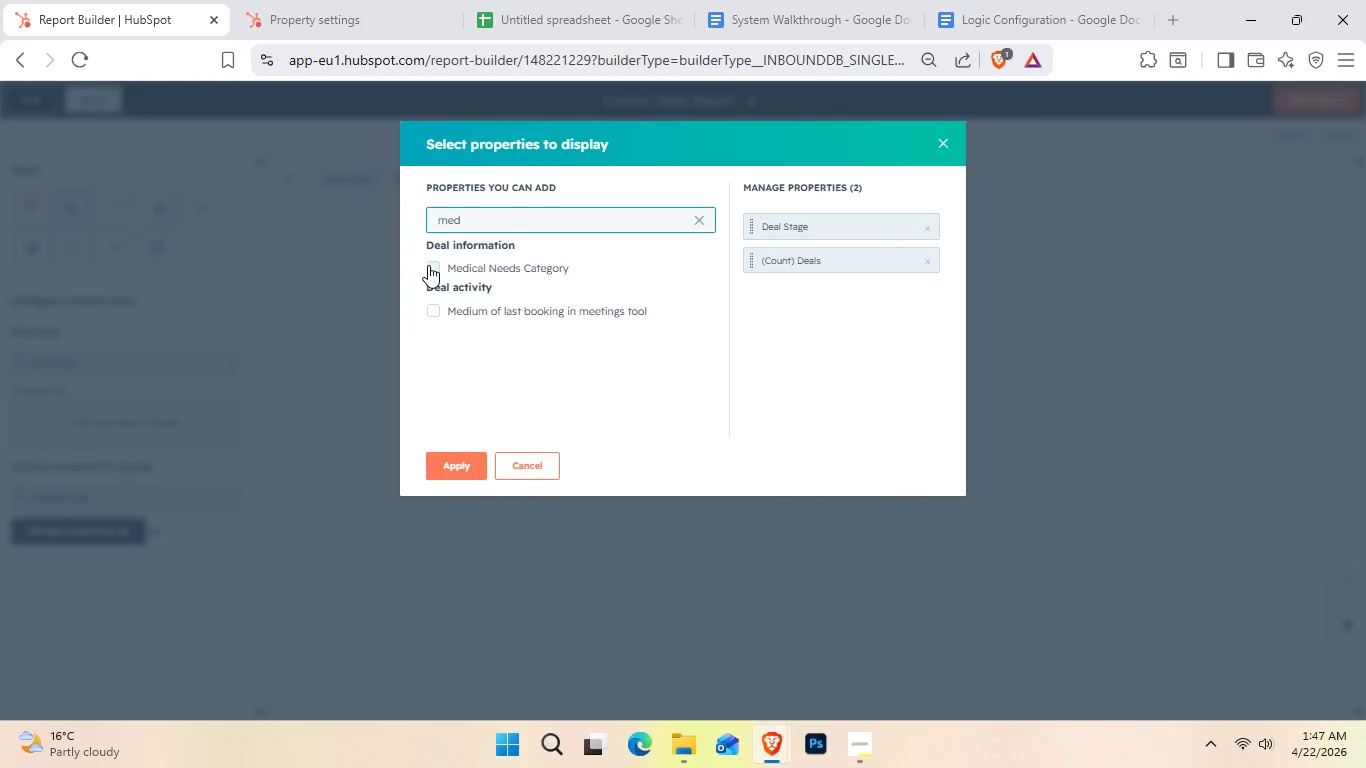 
left_click([429, 265])
 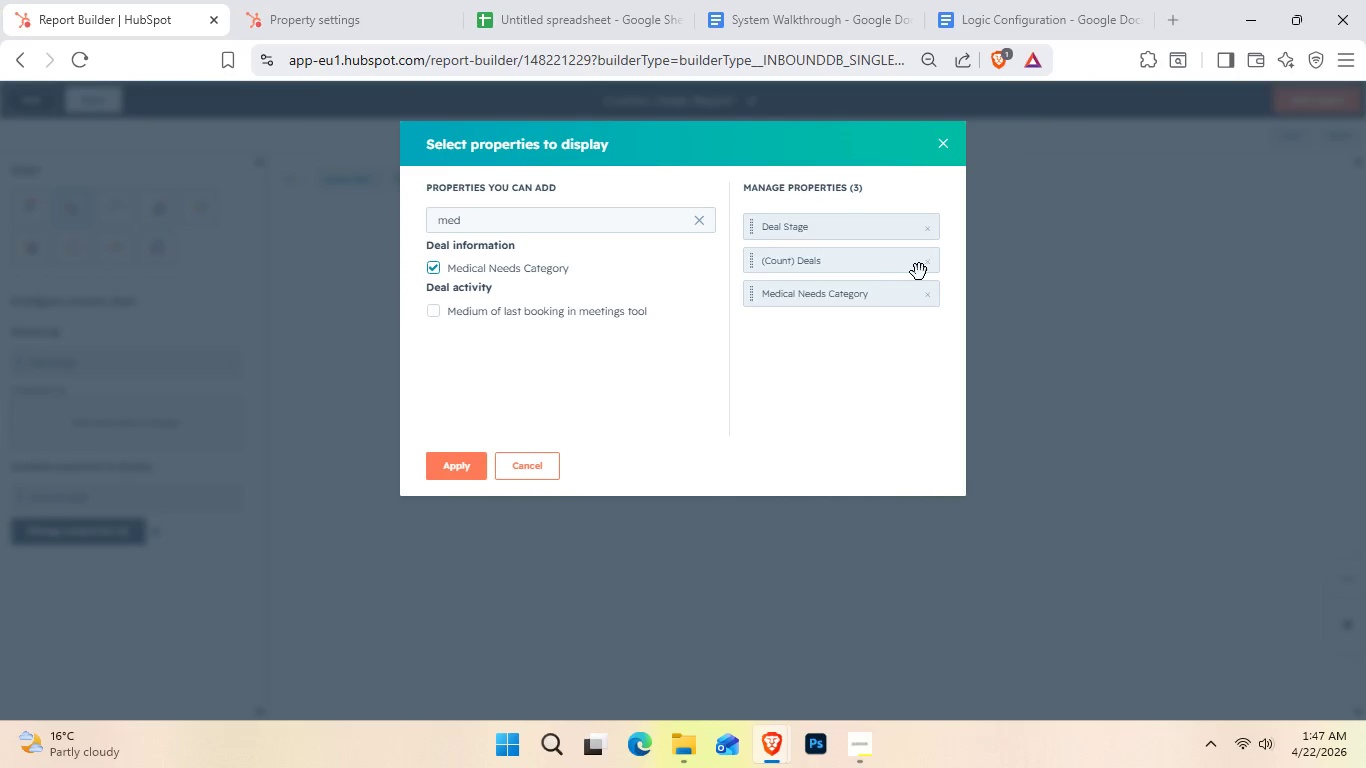 
left_click([931, 271])
 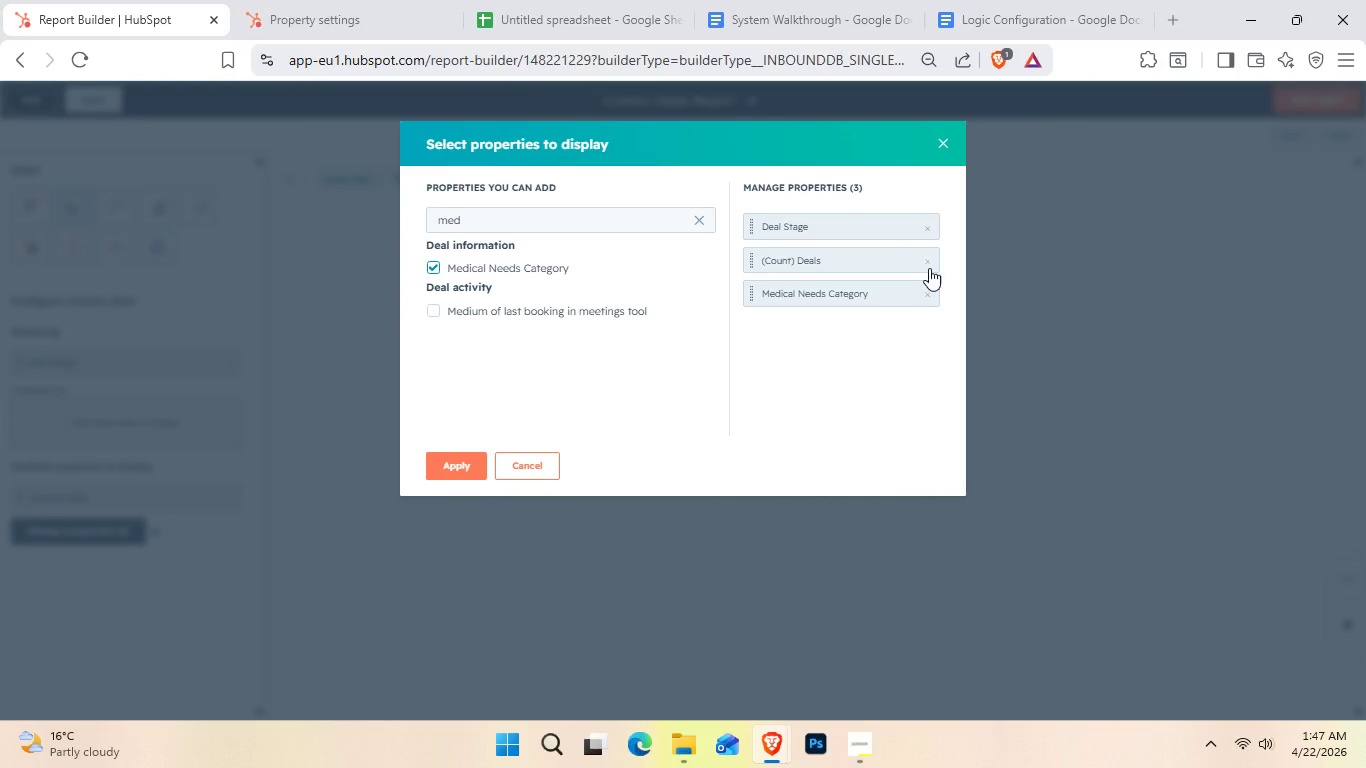 
left_click([927, 263])
 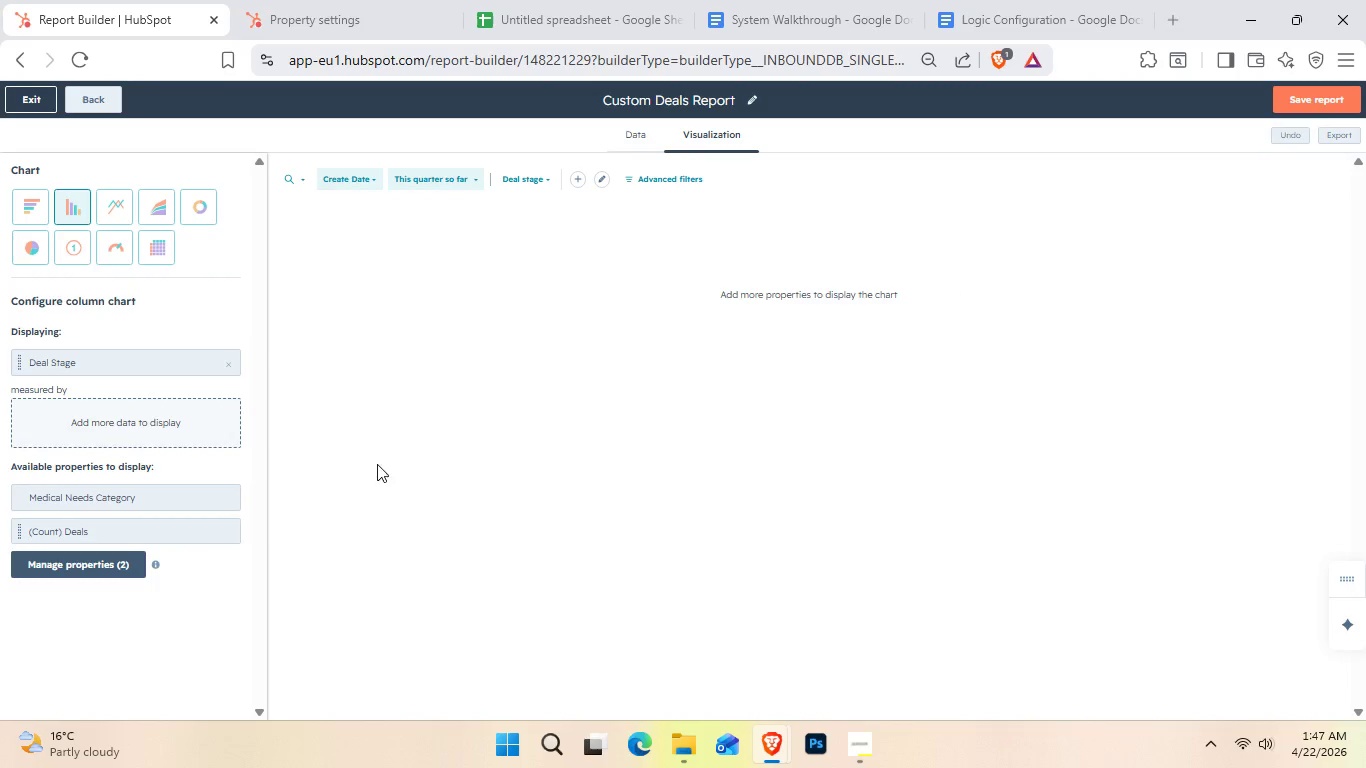 
left_click_drag(start_coordinate=[110, 500], to_coordinate=[134, 410])
 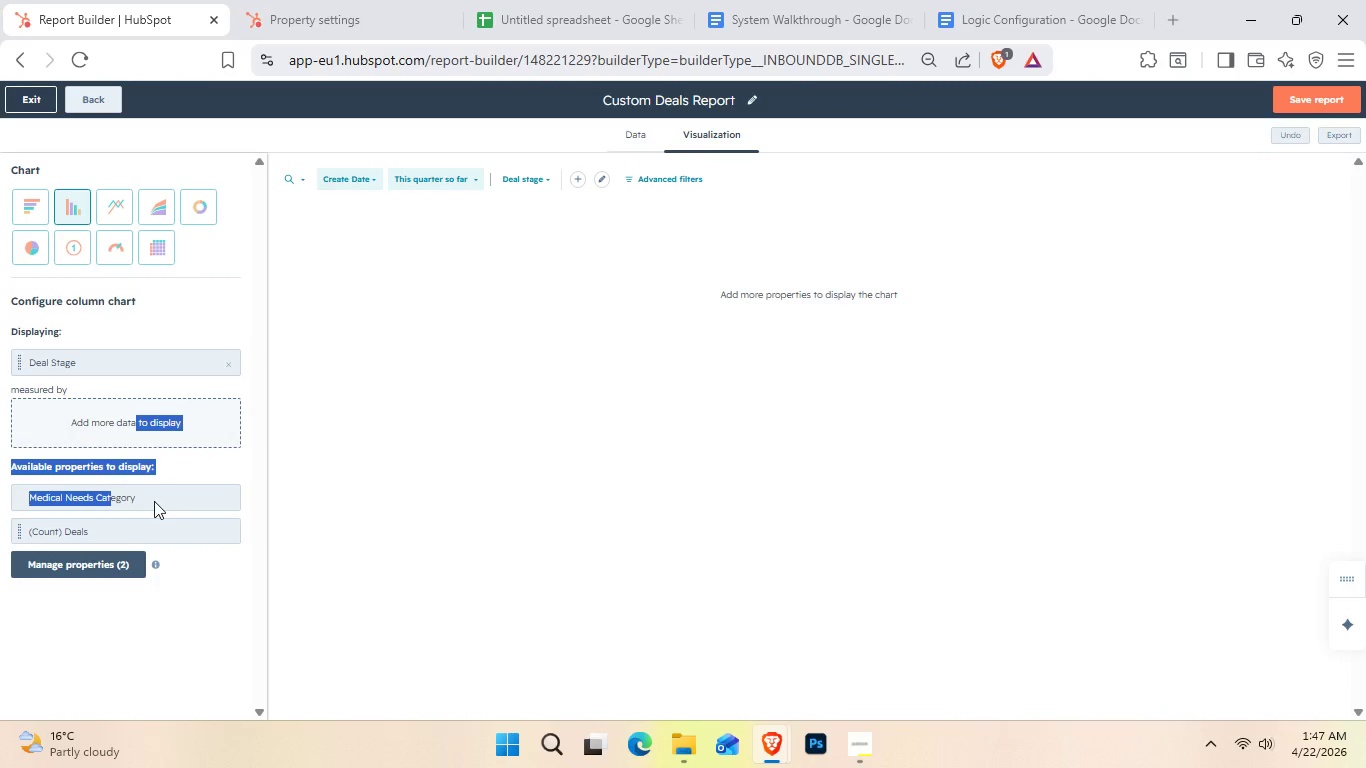 
left_click_drag(start_coordinate=[153, 501], to_coordinate=[140, 477])
 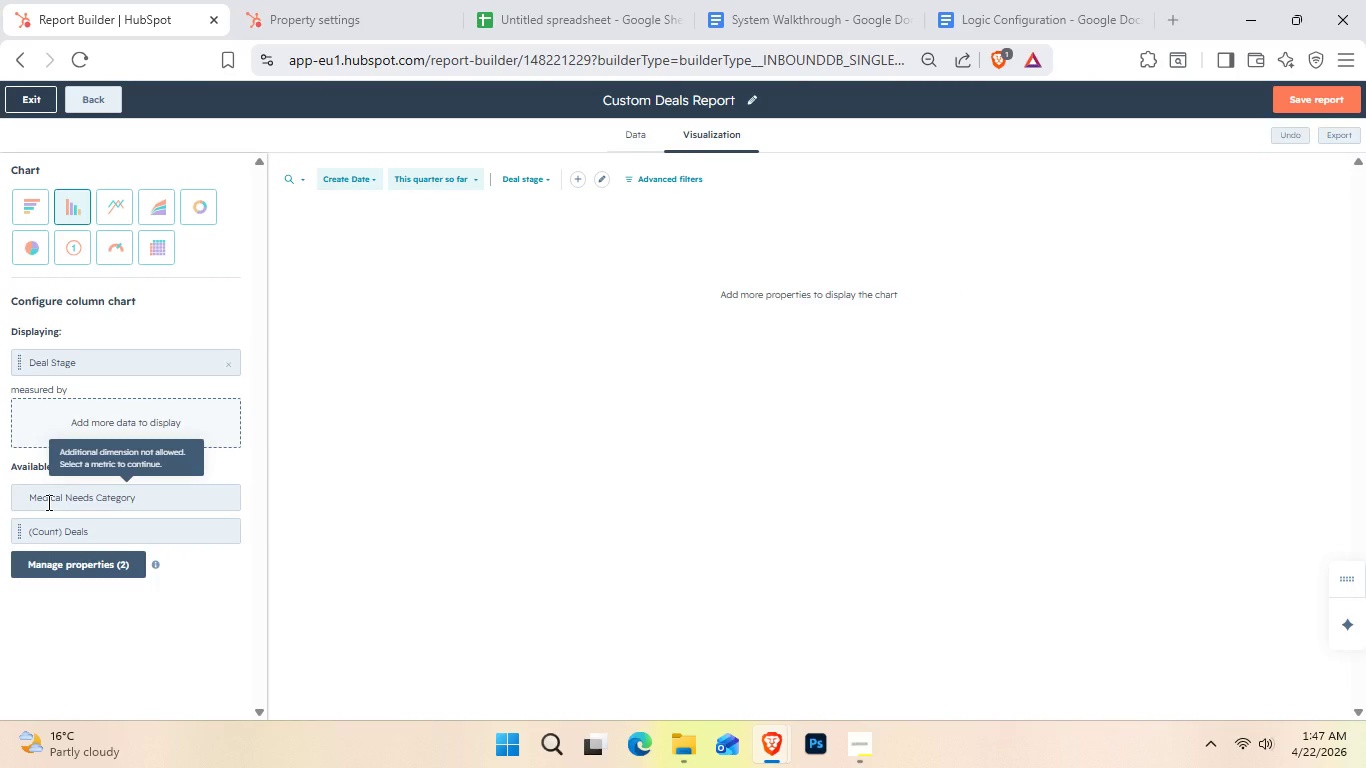 
left_click([47, 502])
 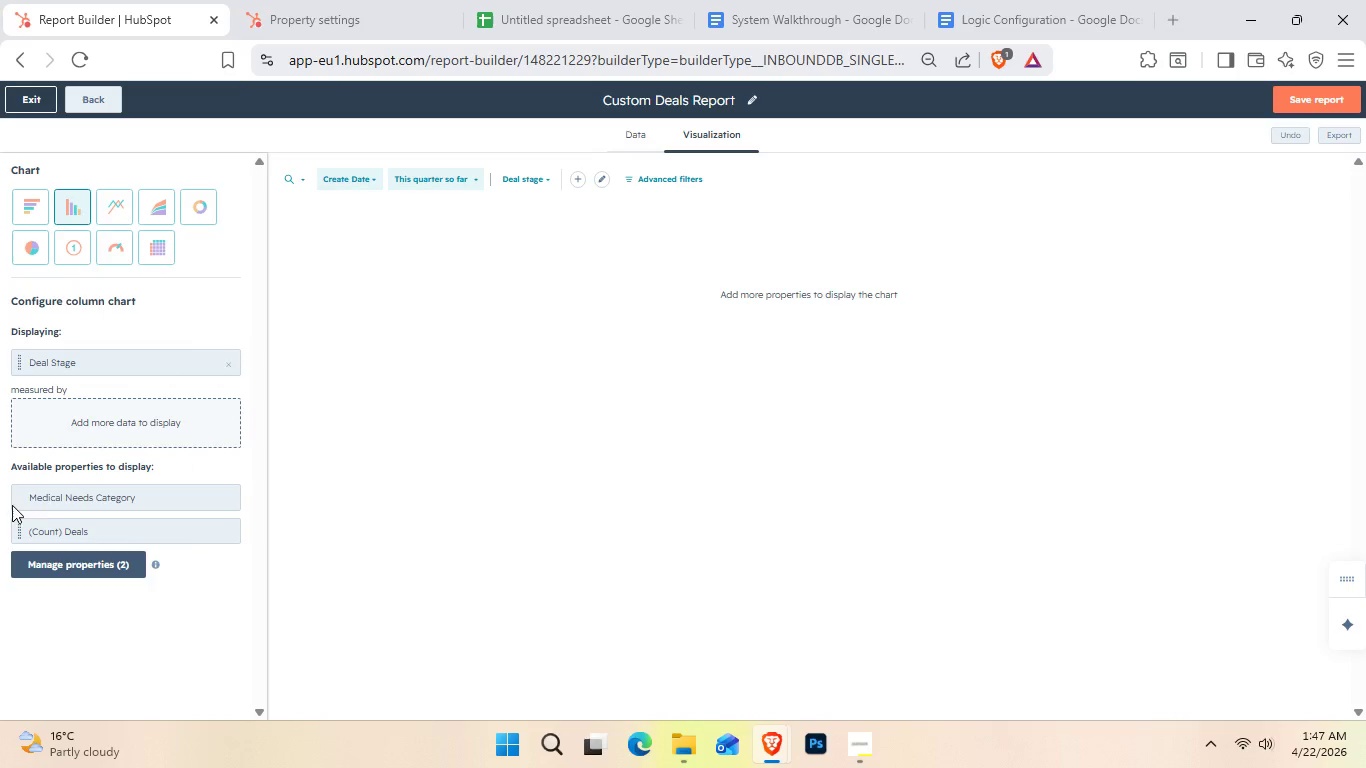 
double_click([52, 501])
 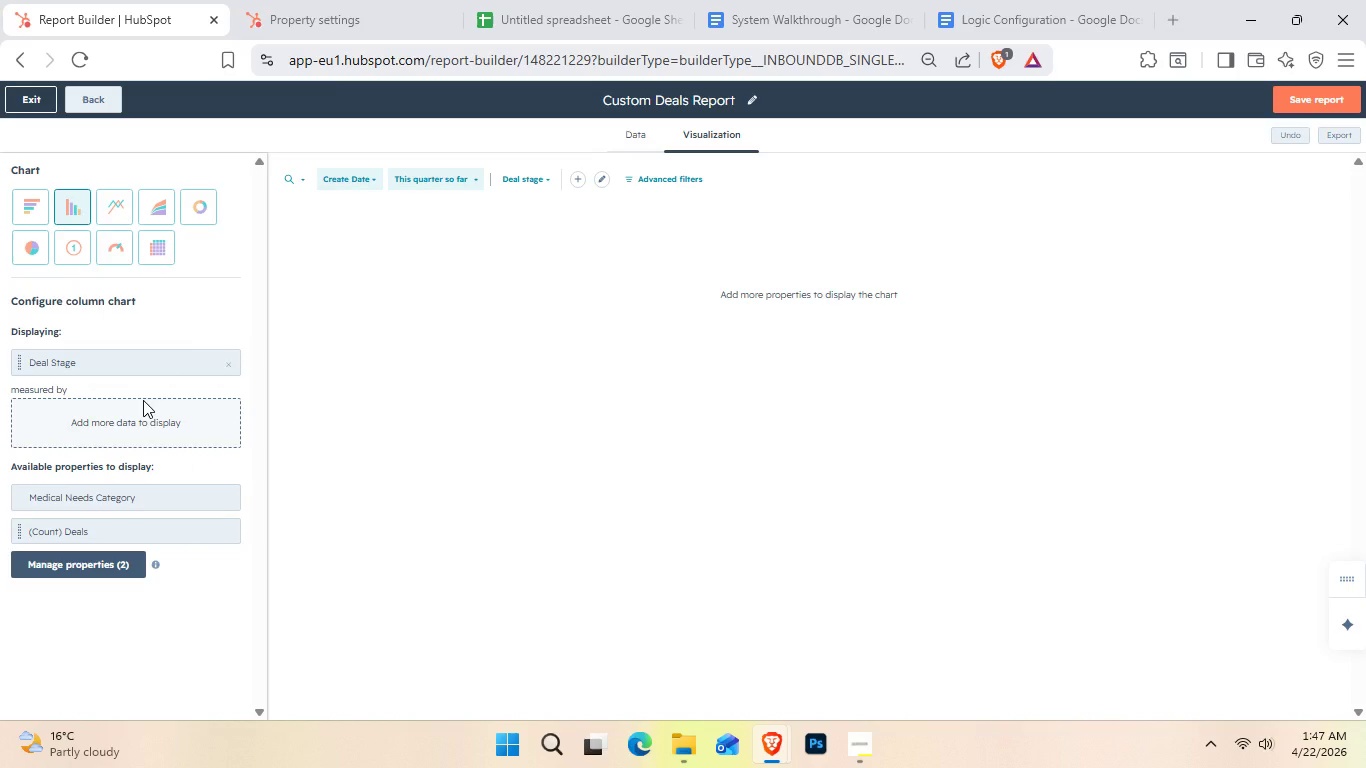 
wait(5.55)
 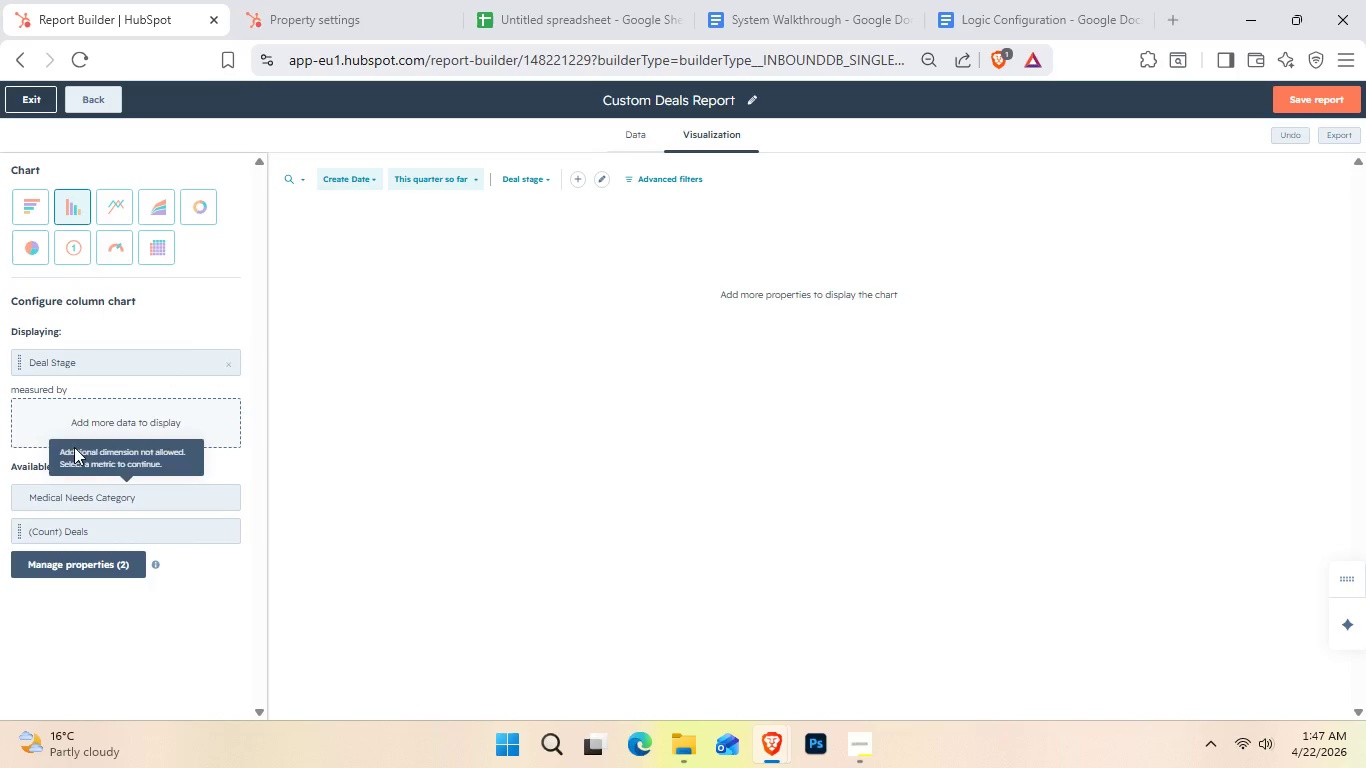 
left_click([94, 541])
 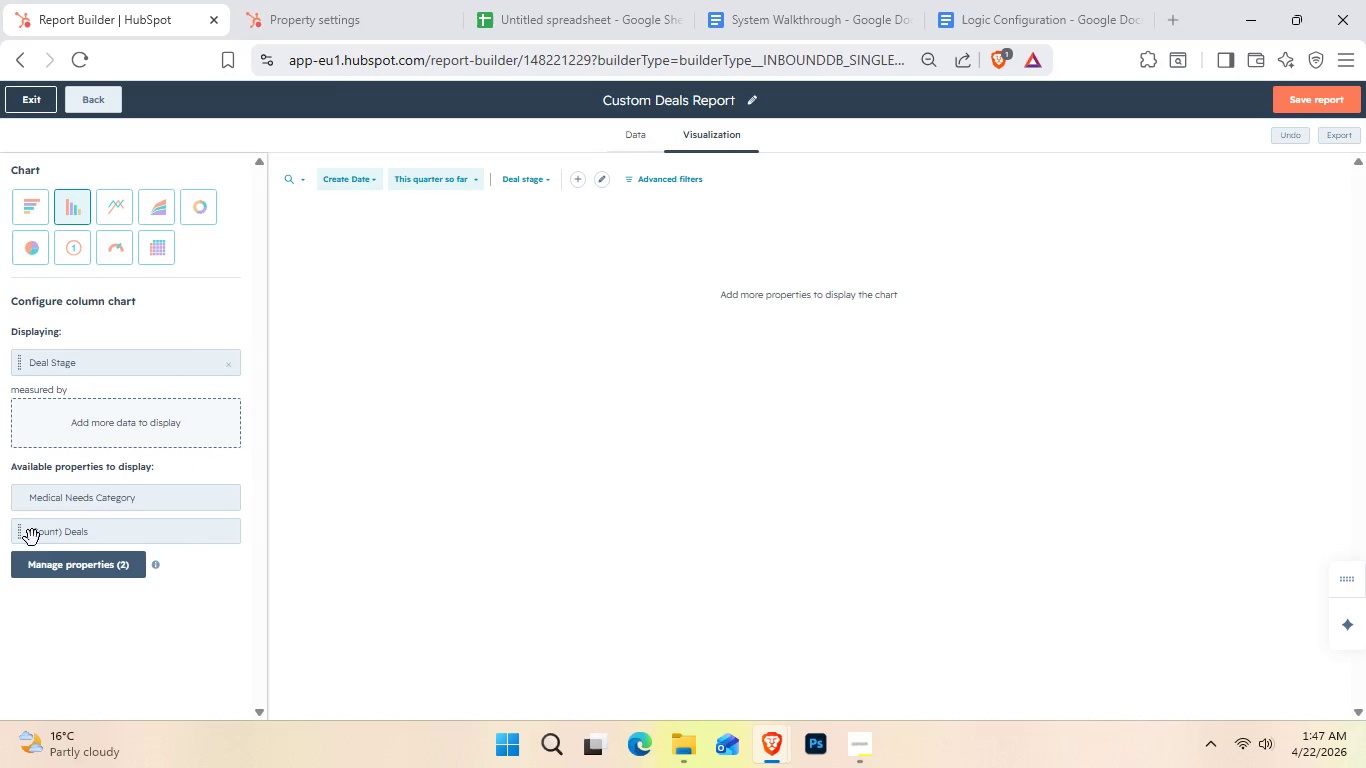 
left_click_drag(start_coordinate=[32, 543], to_coordinate=[45, 489])
 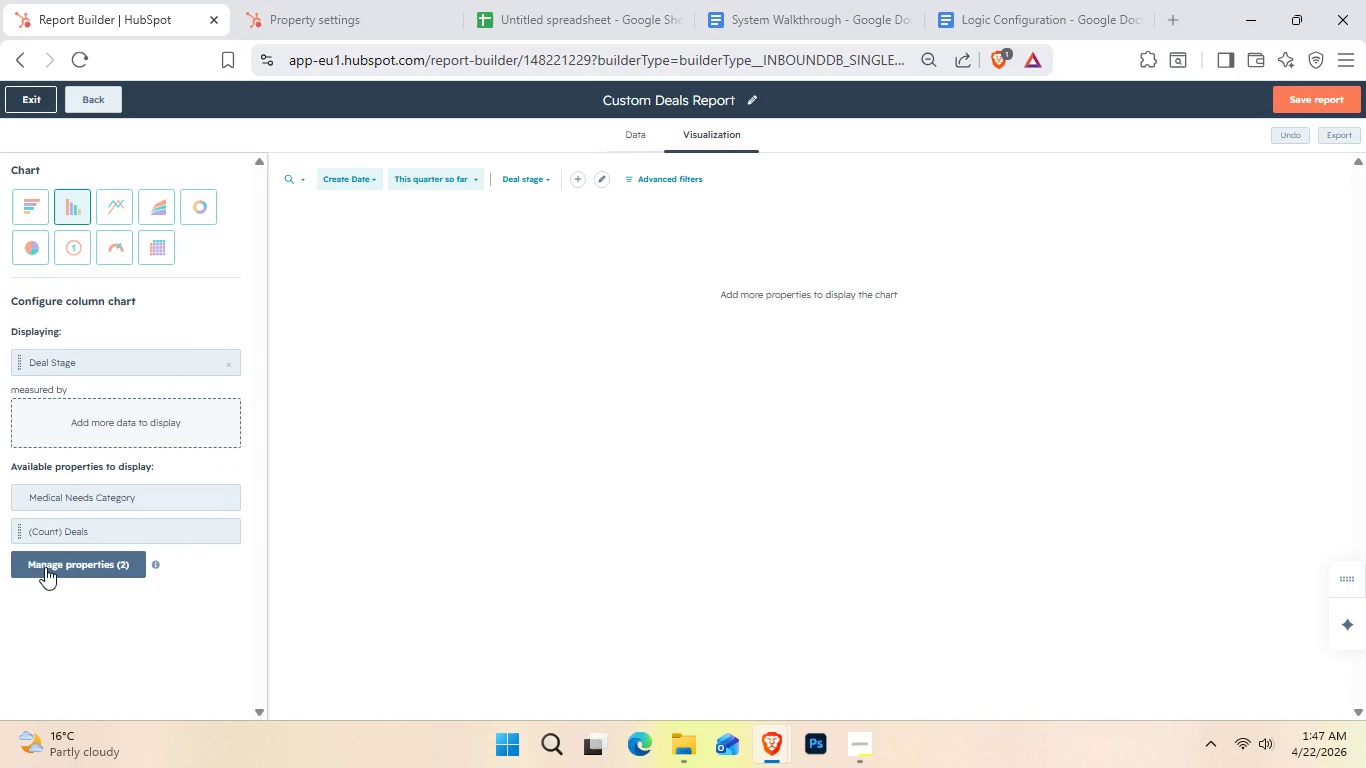 
left_click([45, 567])
 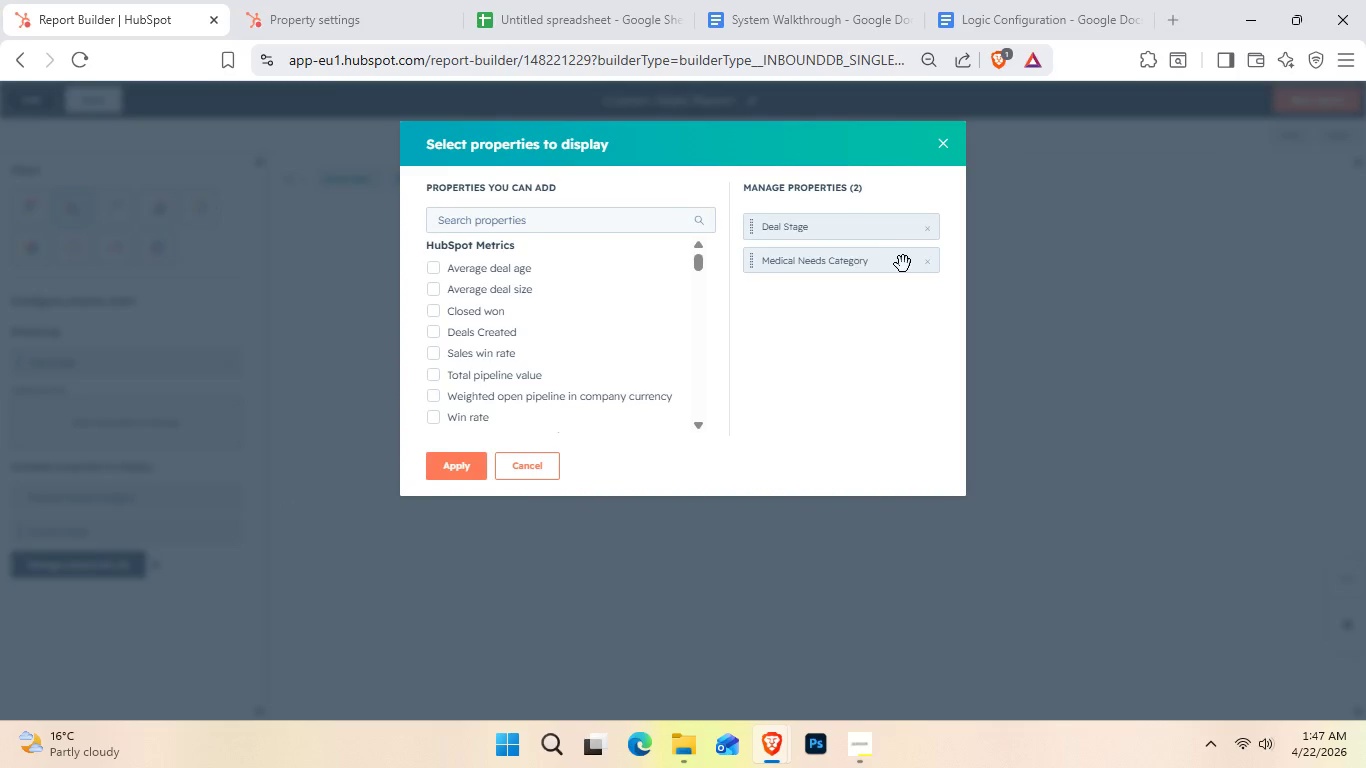 
left_click([928, 267])
 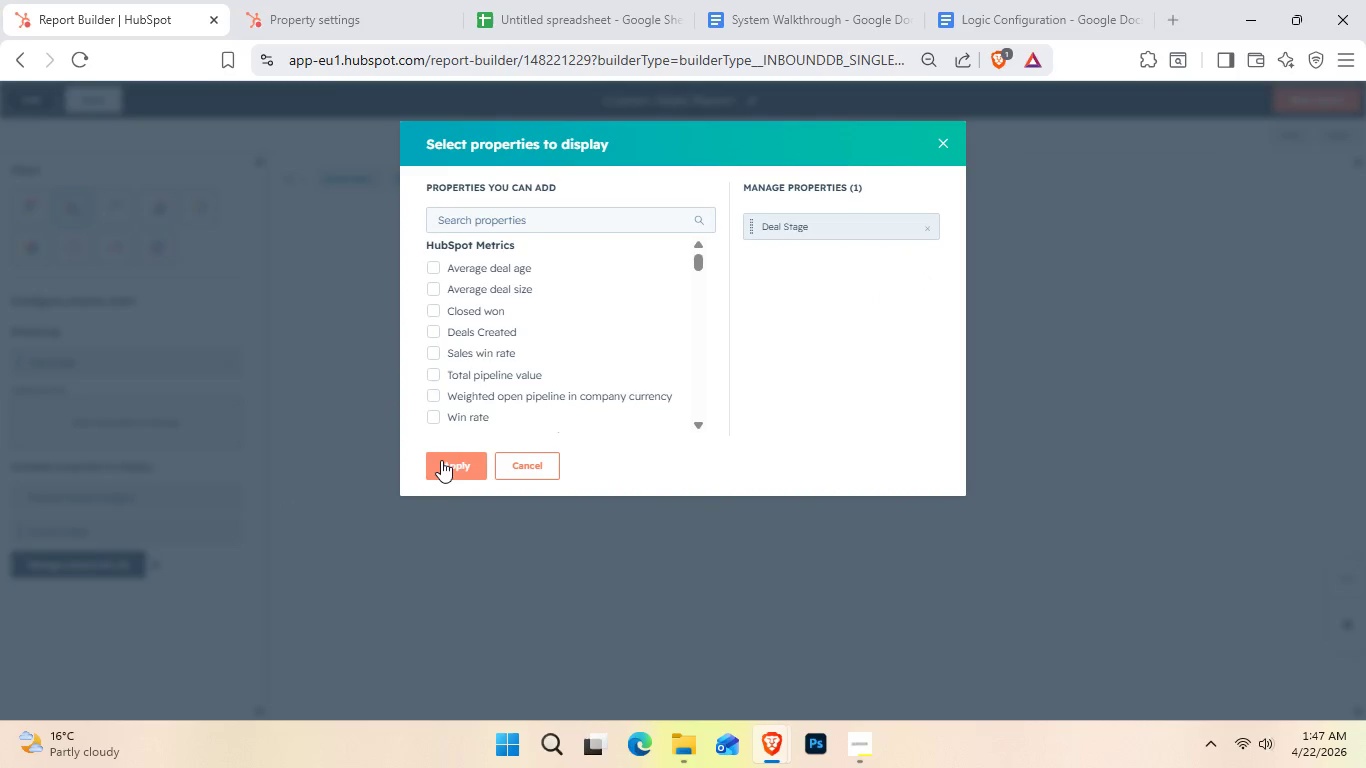 
left_click([444, 460])
 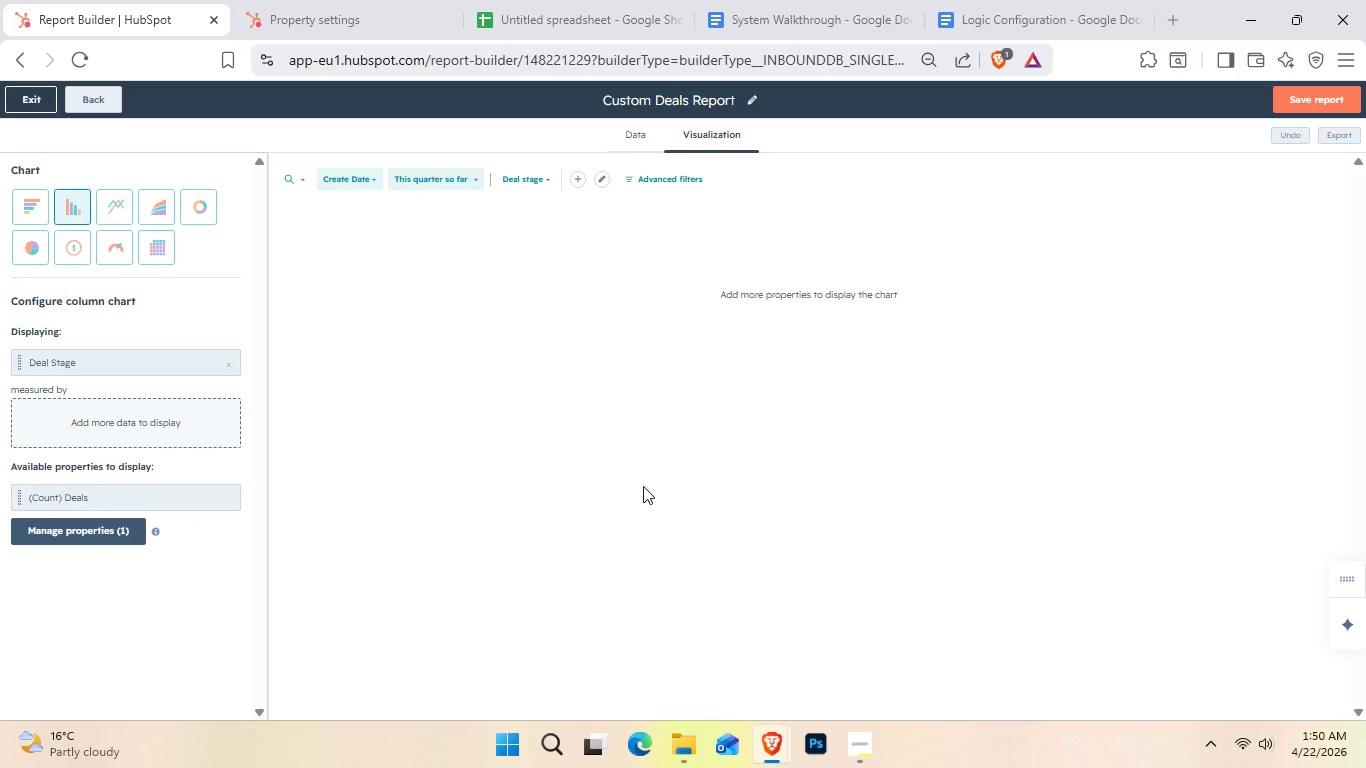 
wait(170.61)
 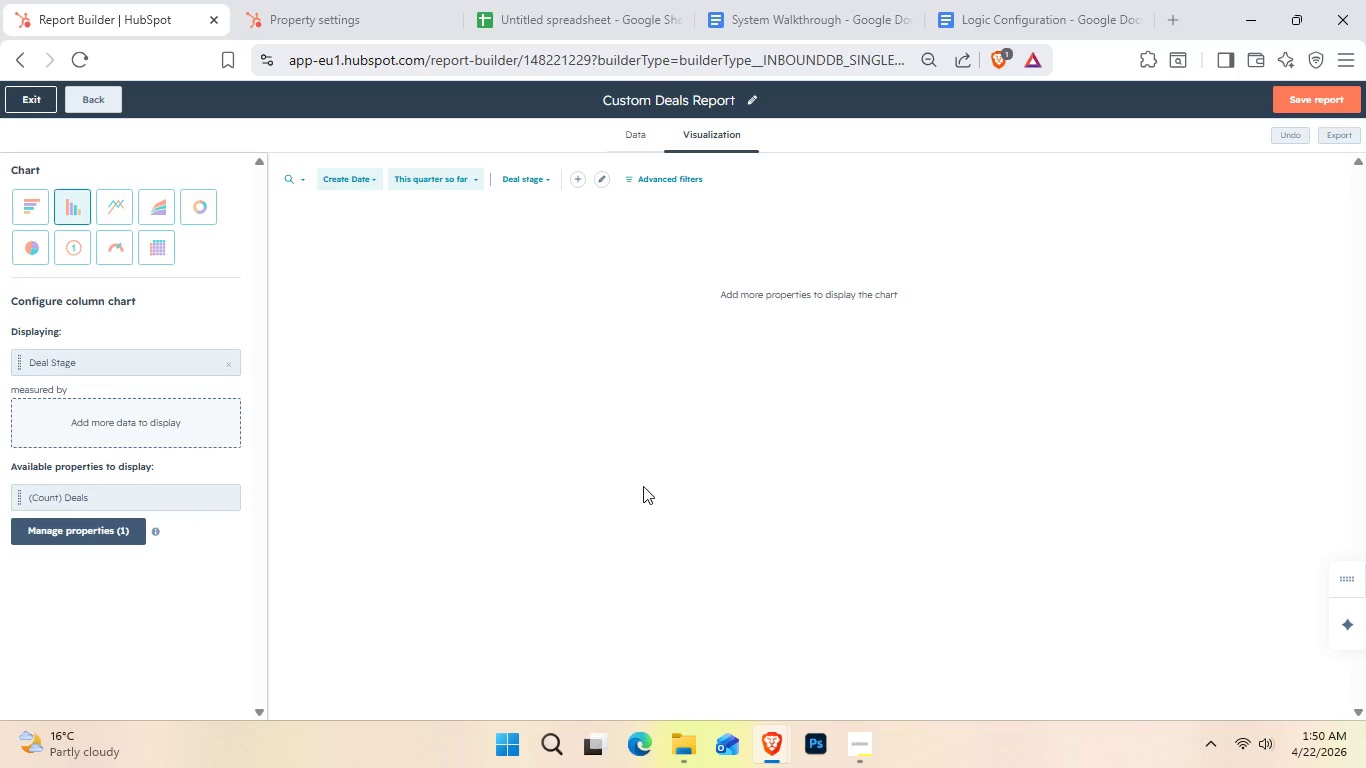 
left_click([111, 98])
 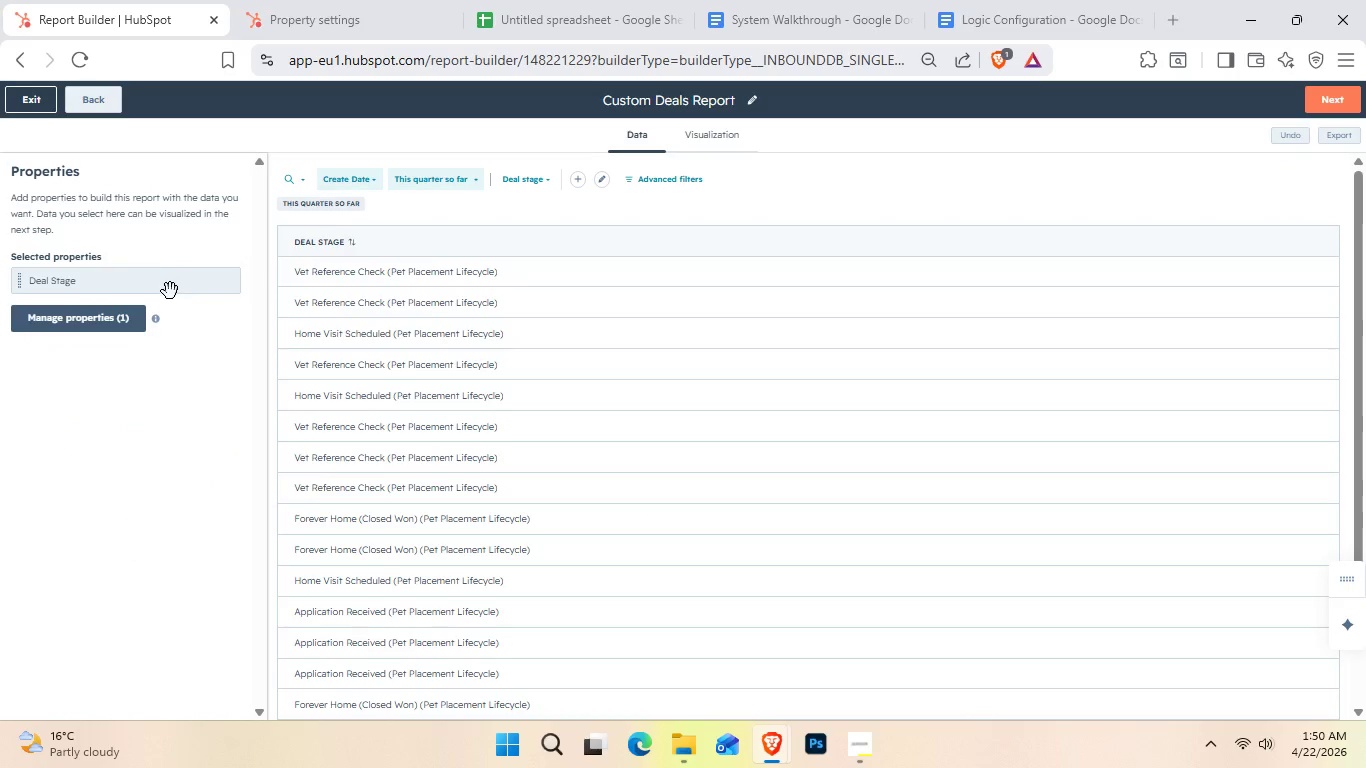 
left_click([110, 316])
 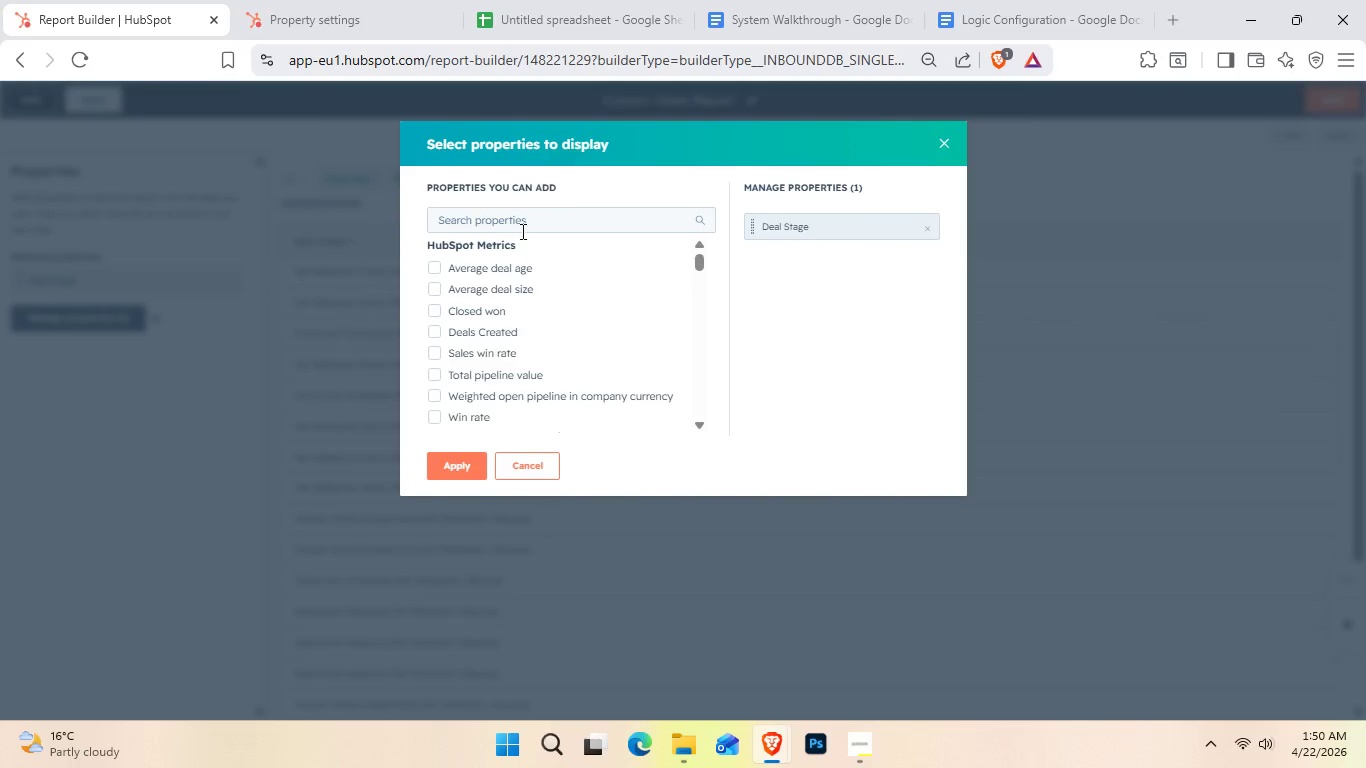 
left_click([521, 231])
 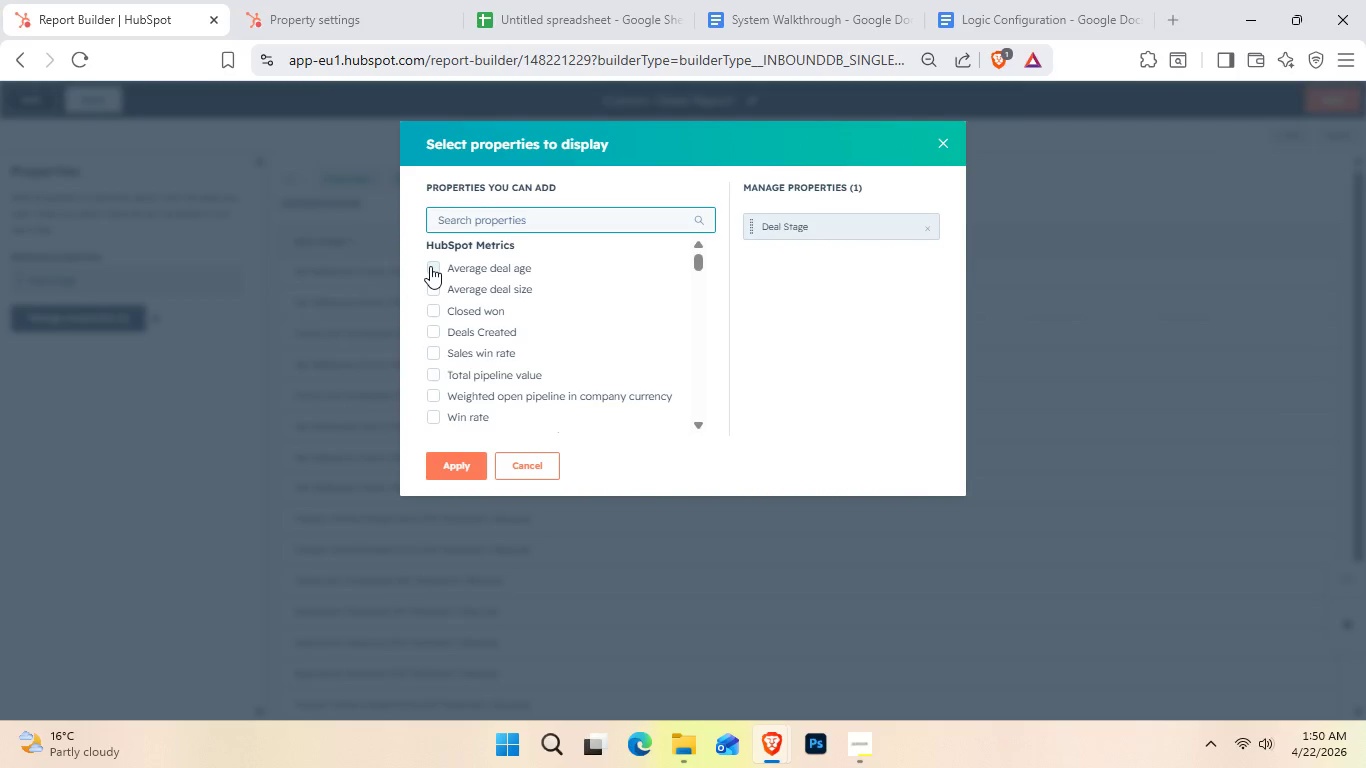 
type(count)
 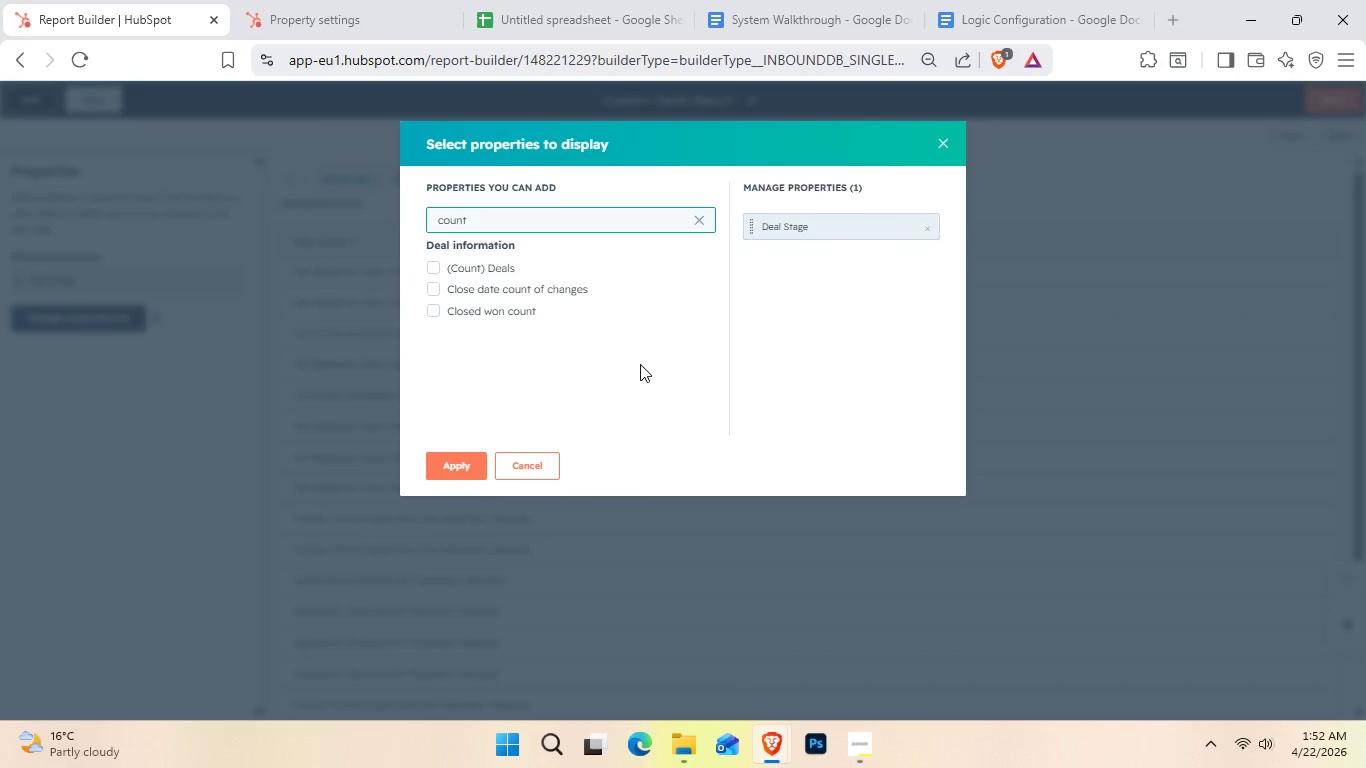 
wait(100.26)
 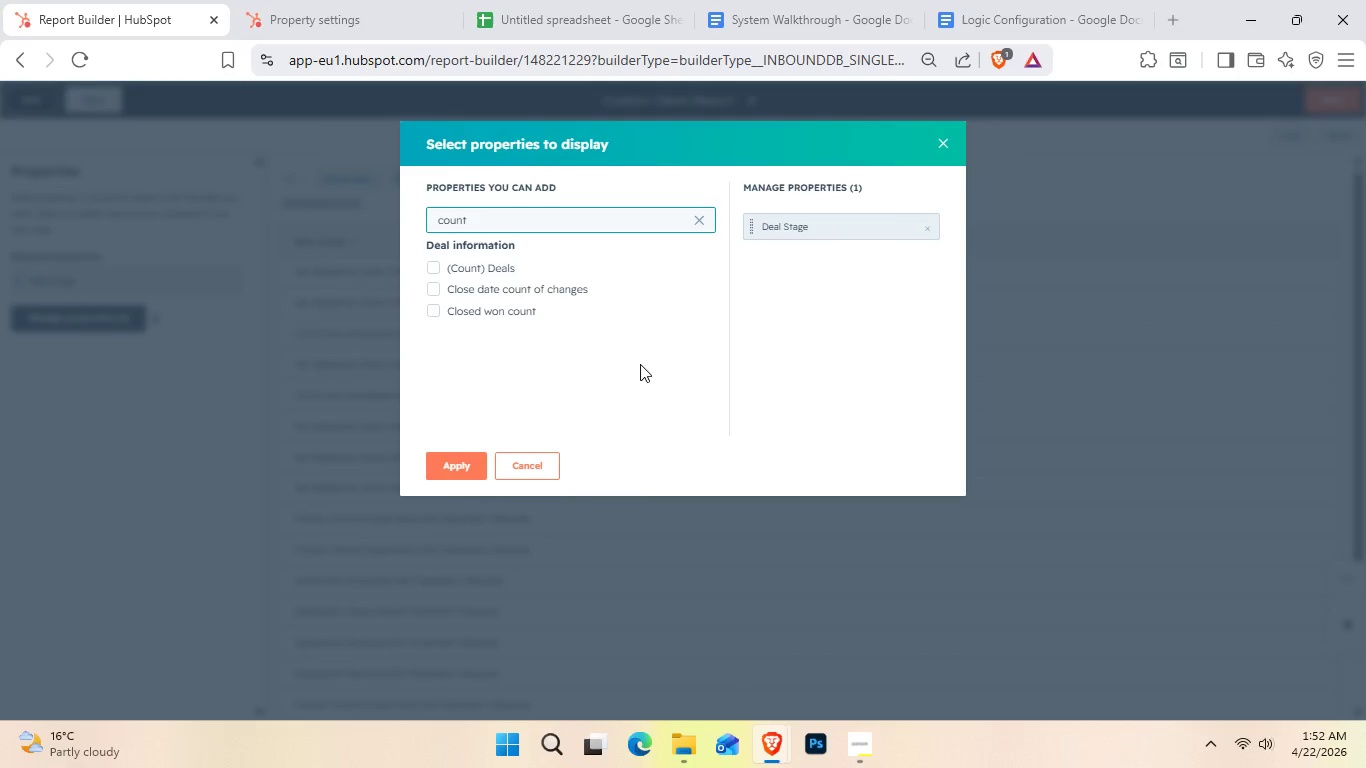 
left_click([466, 468])
 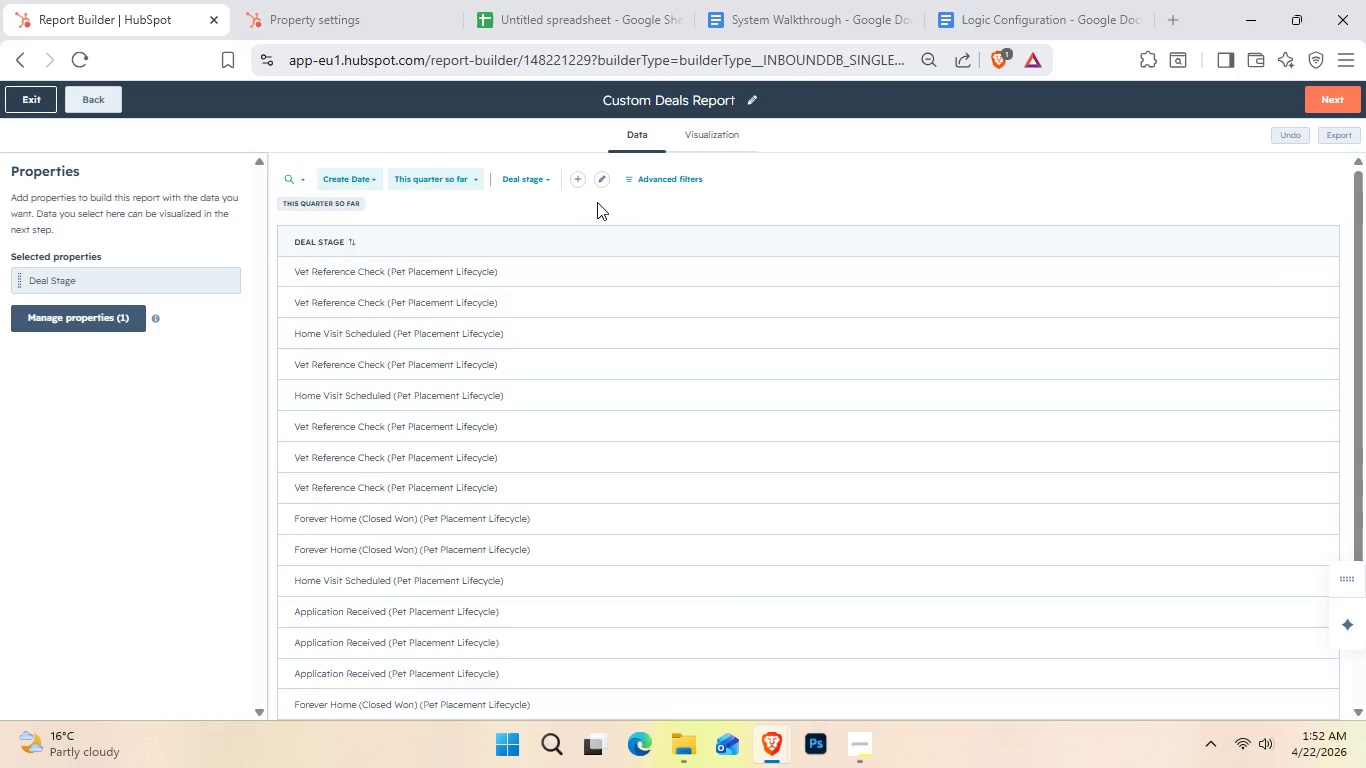 
wait(19.77)
 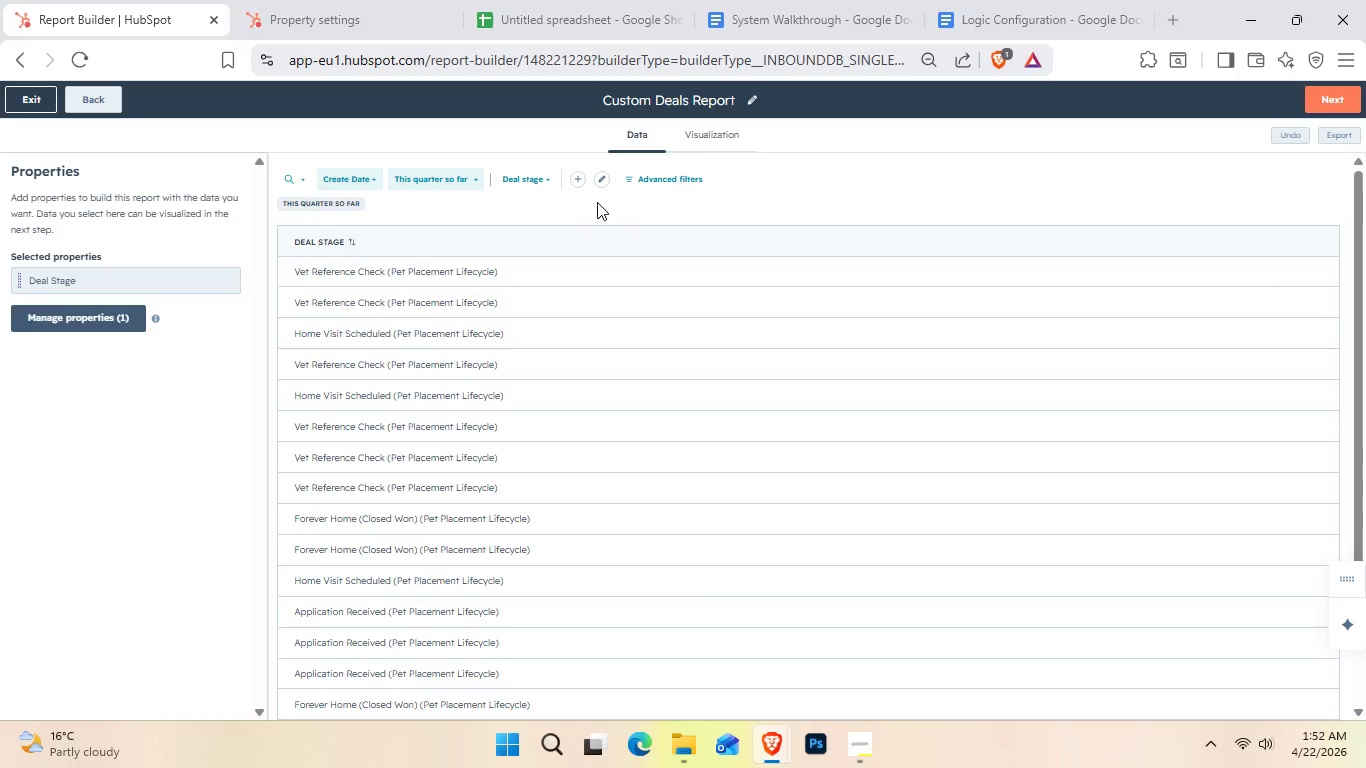 
left_click([625, 179])
 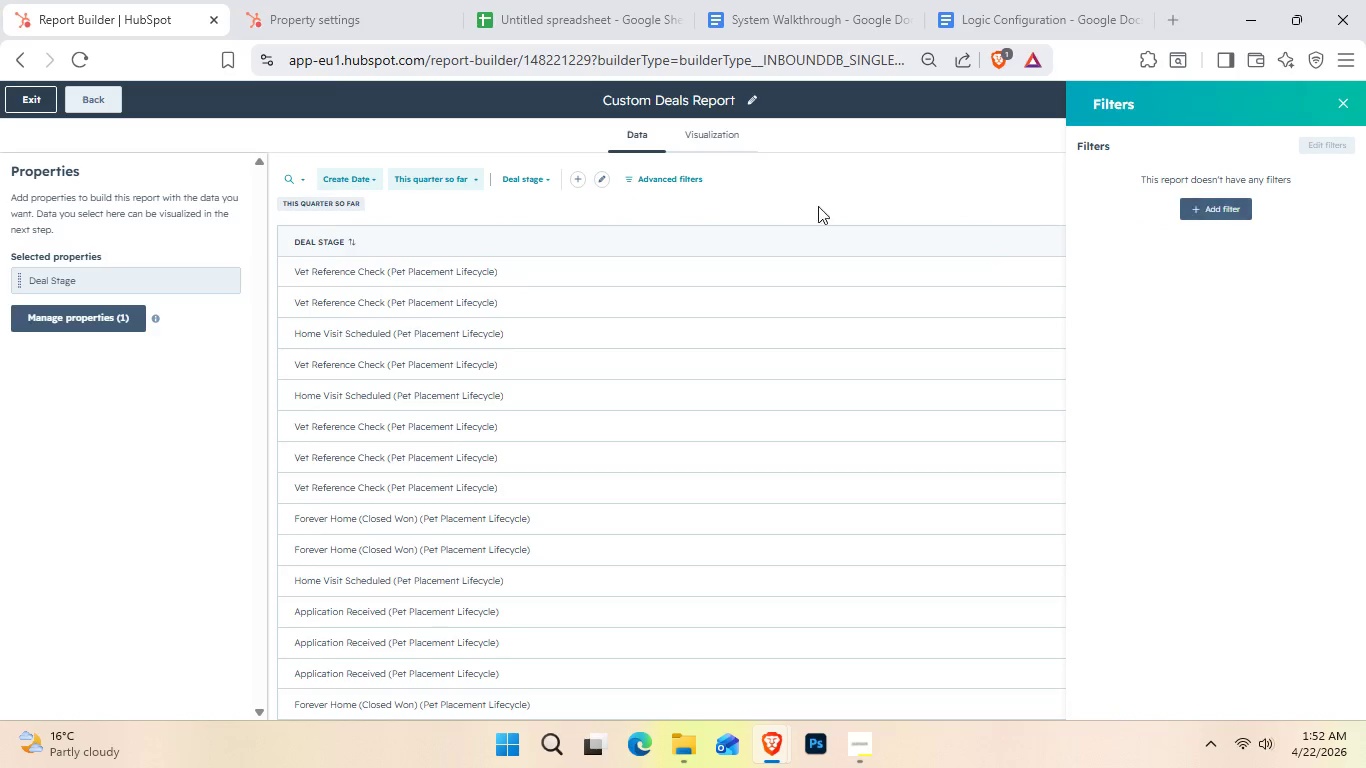 
left_click([574, 185])
 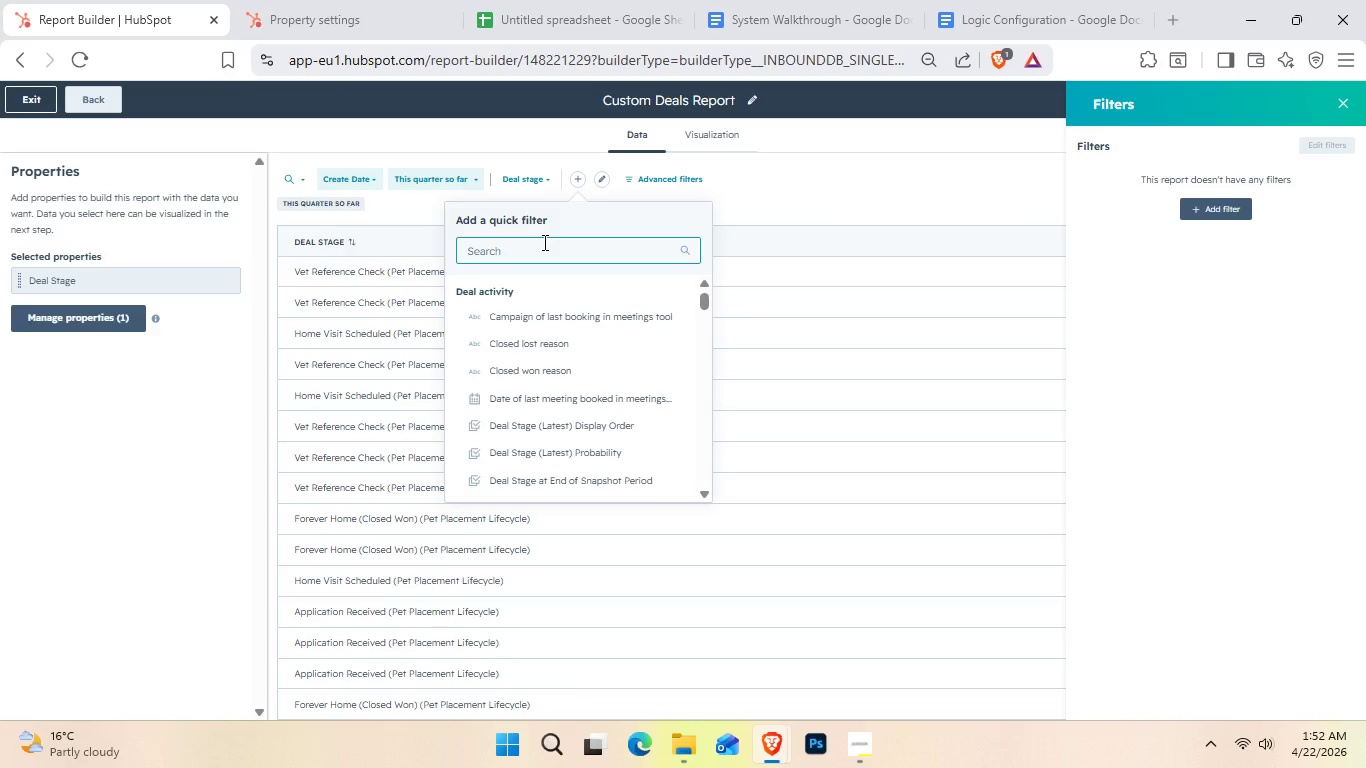 
wait(9.2)
 